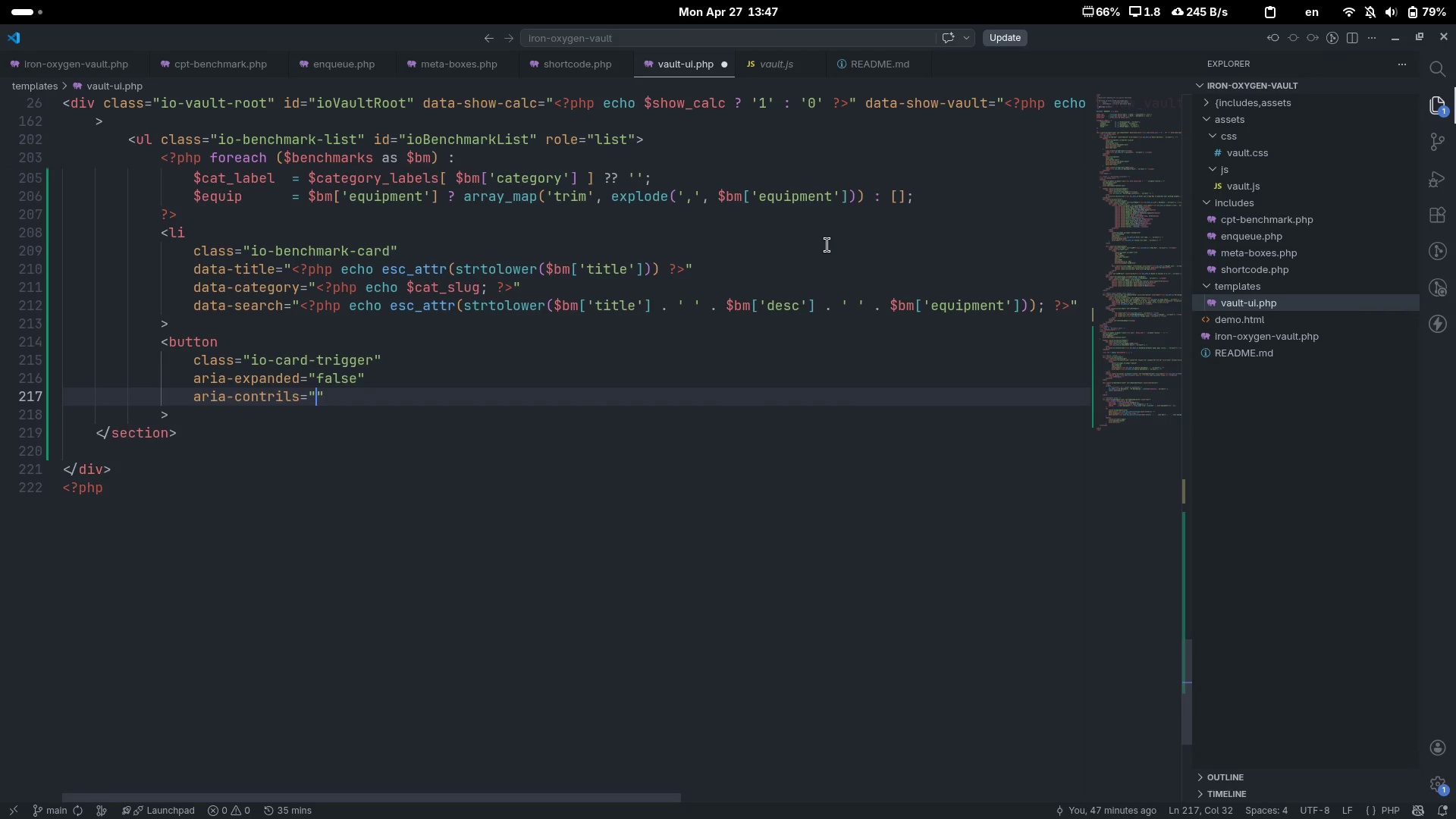 
 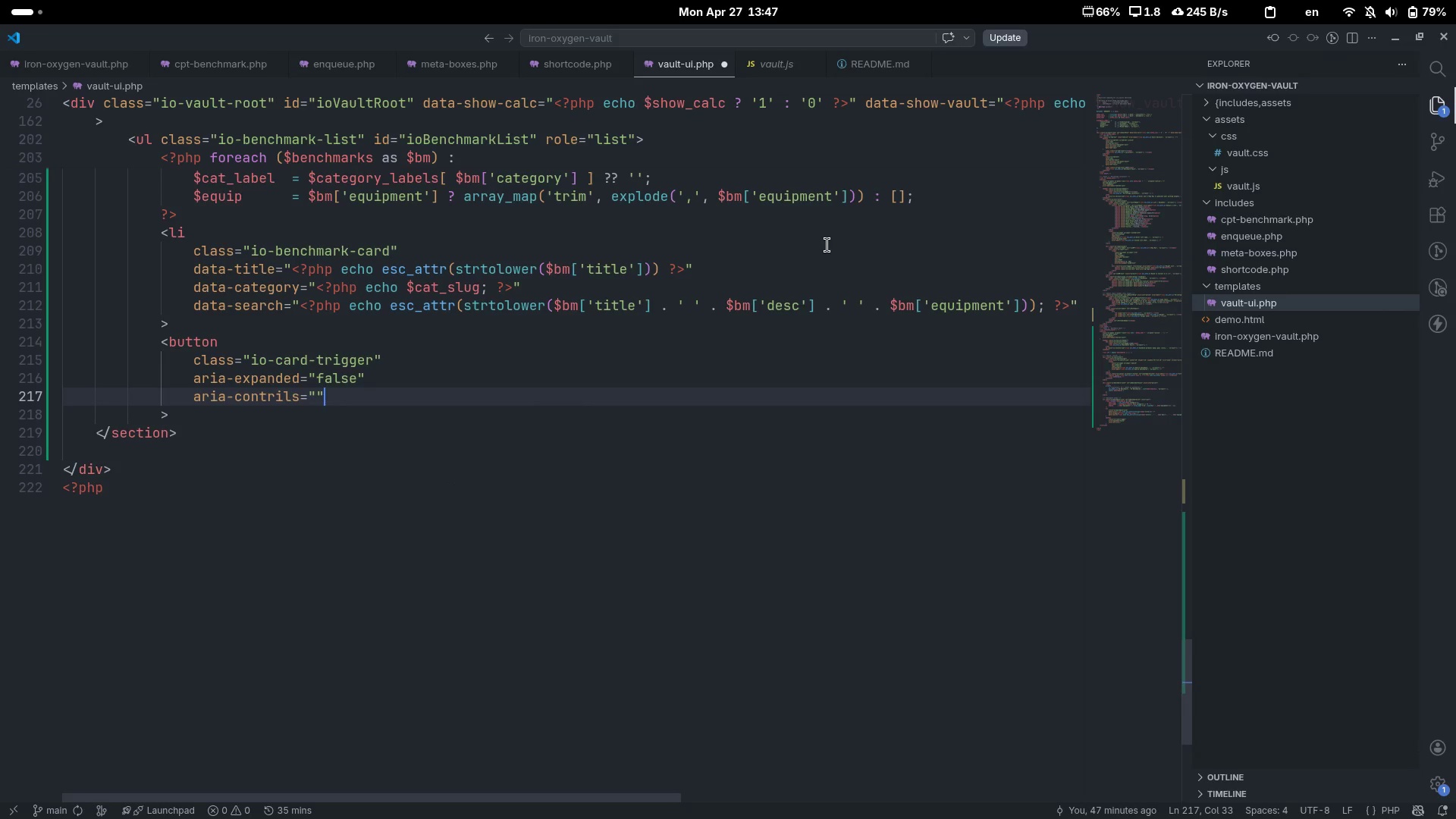 
key(ArrowLeft)
 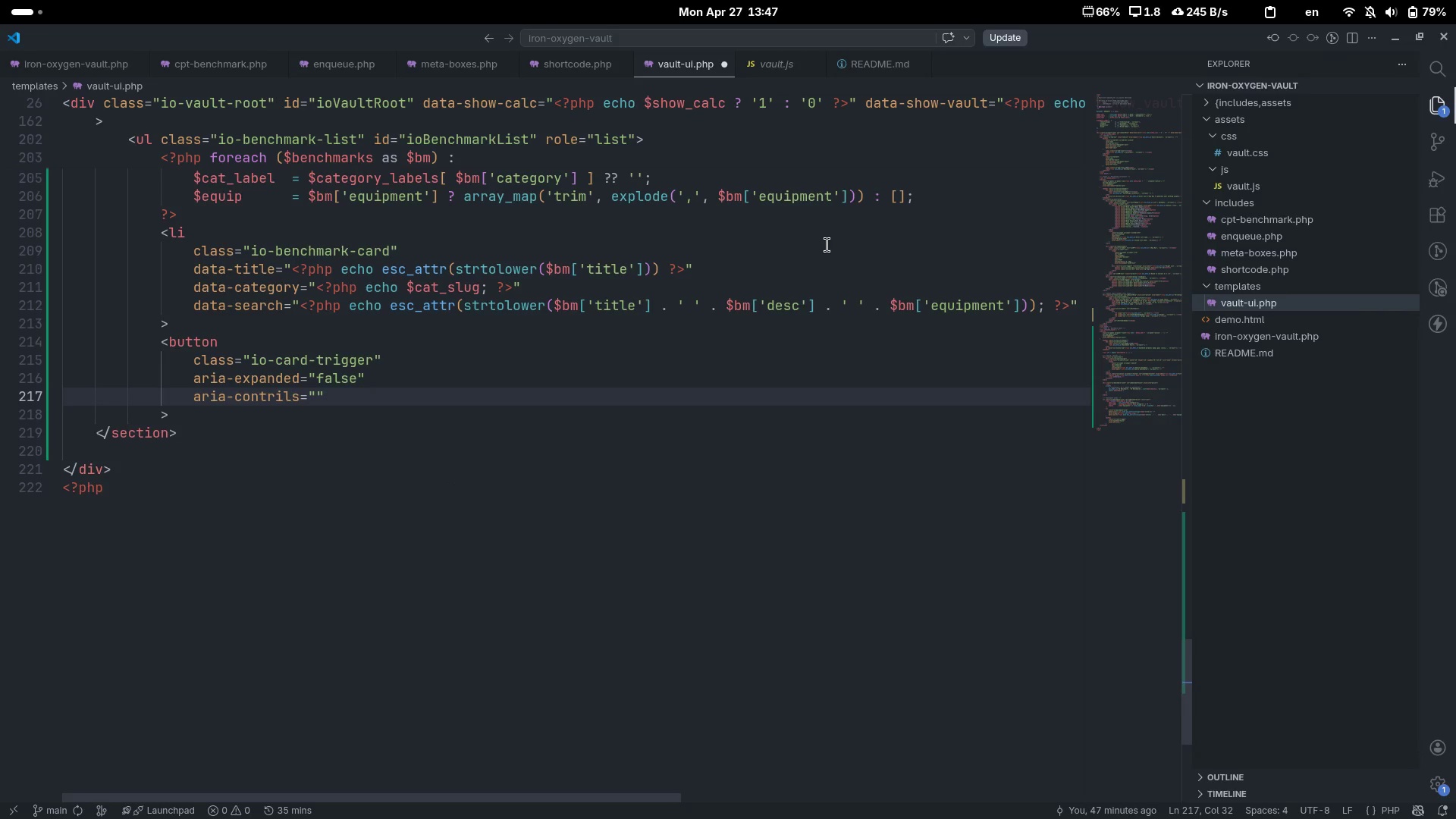 
type(bm-body-<?)
key(Tab)
type( ?>)
 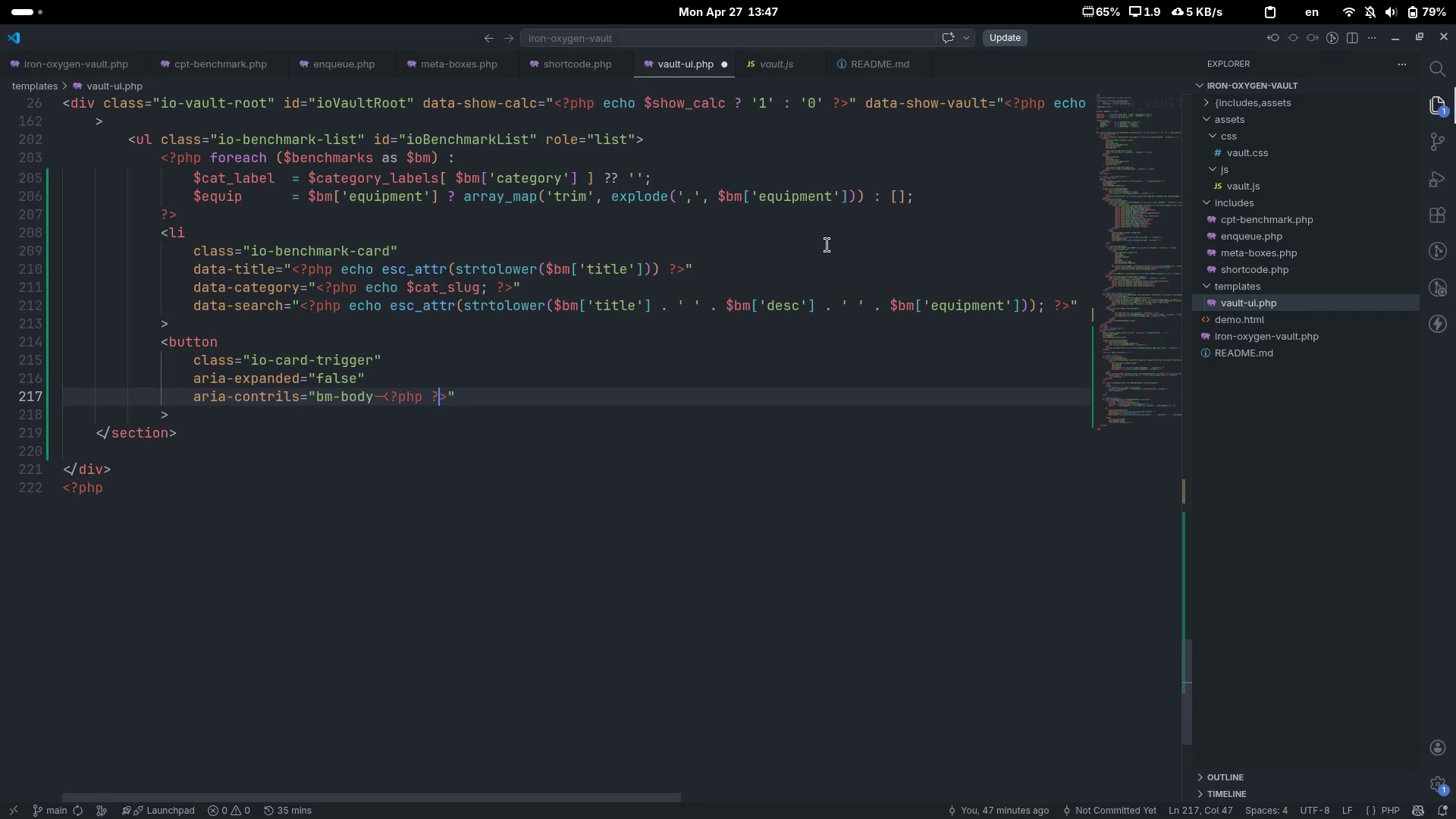 
 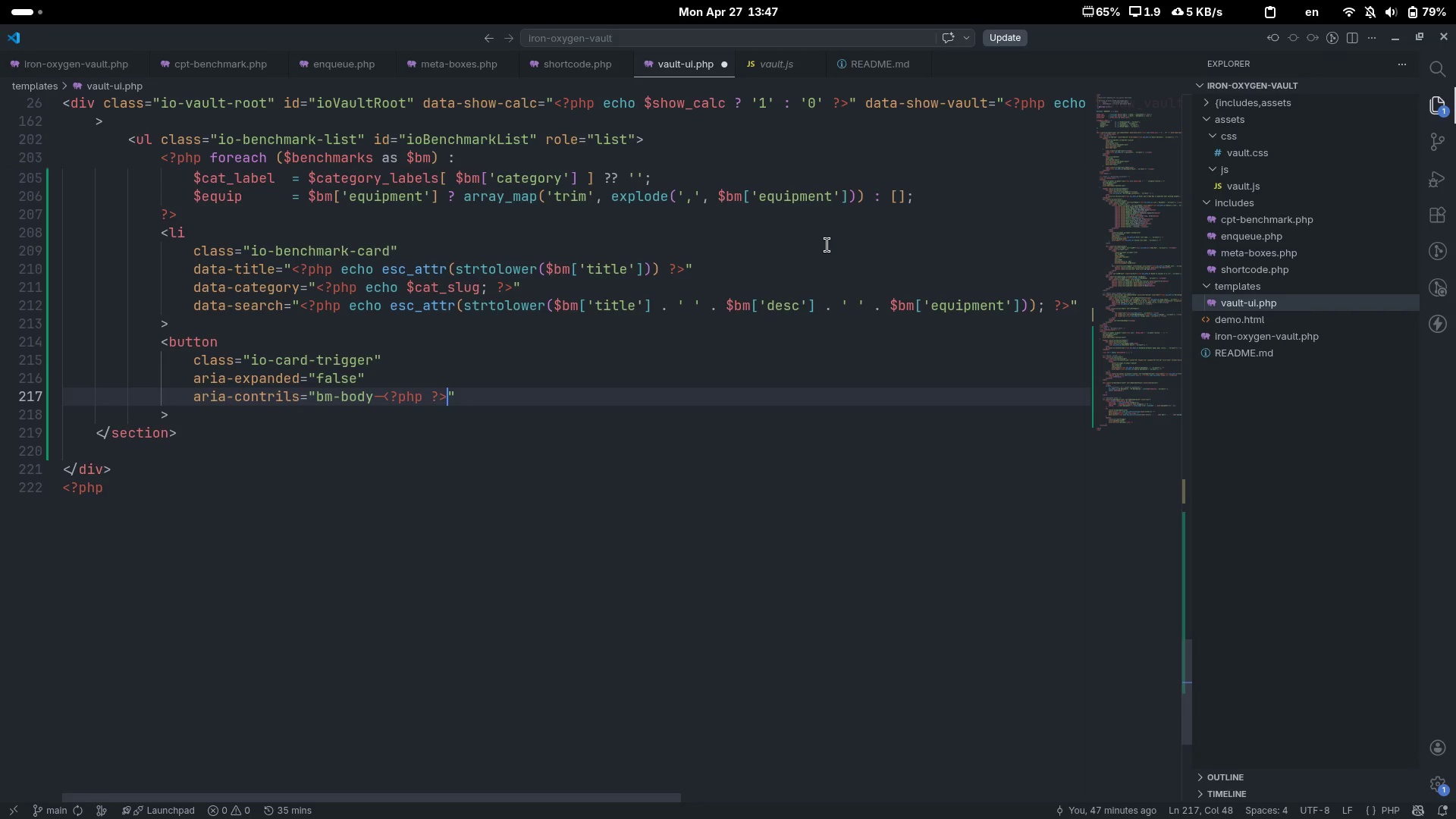 
key(ArrowLeft)
 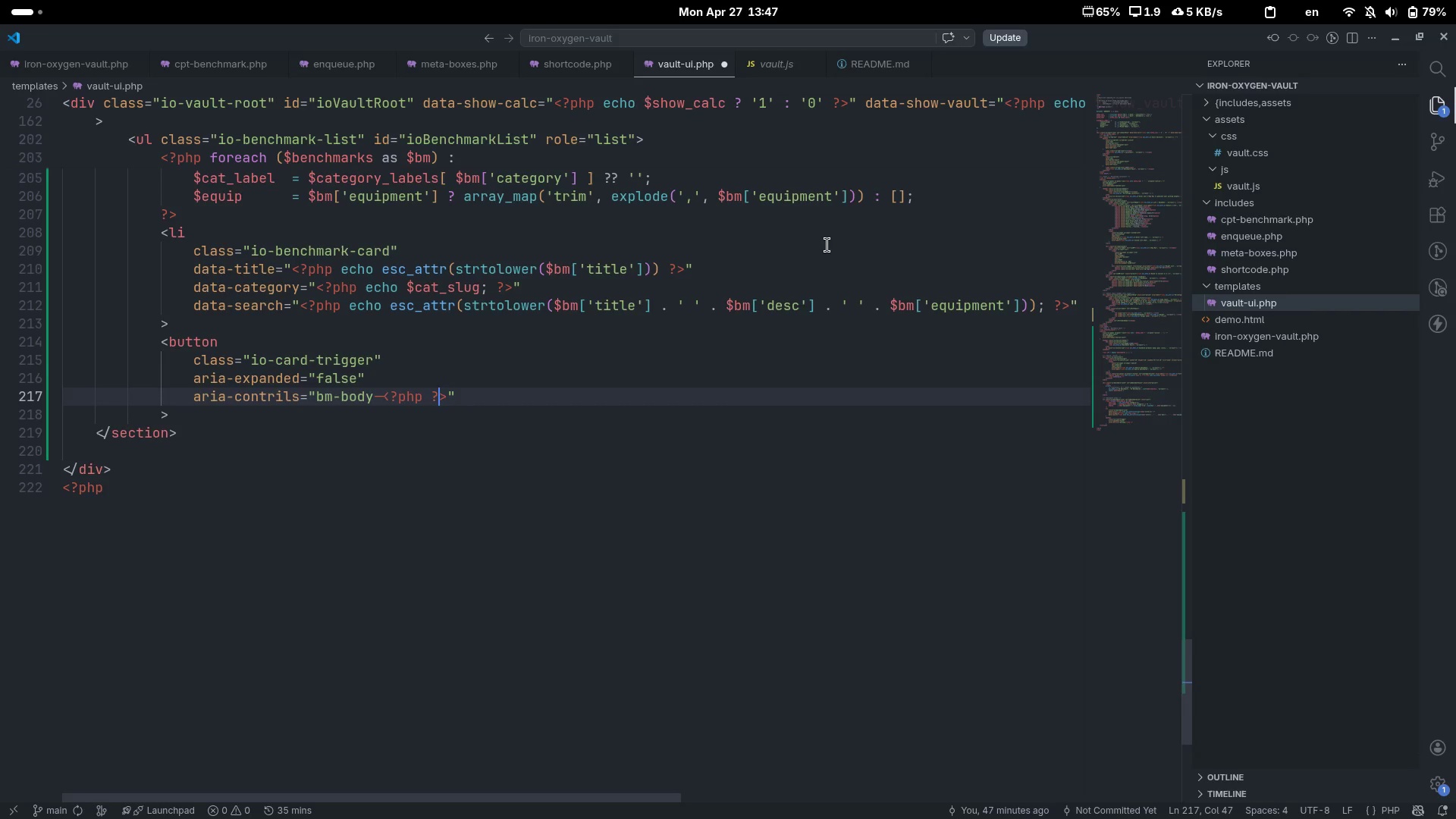 
key(ArrowLeft)
 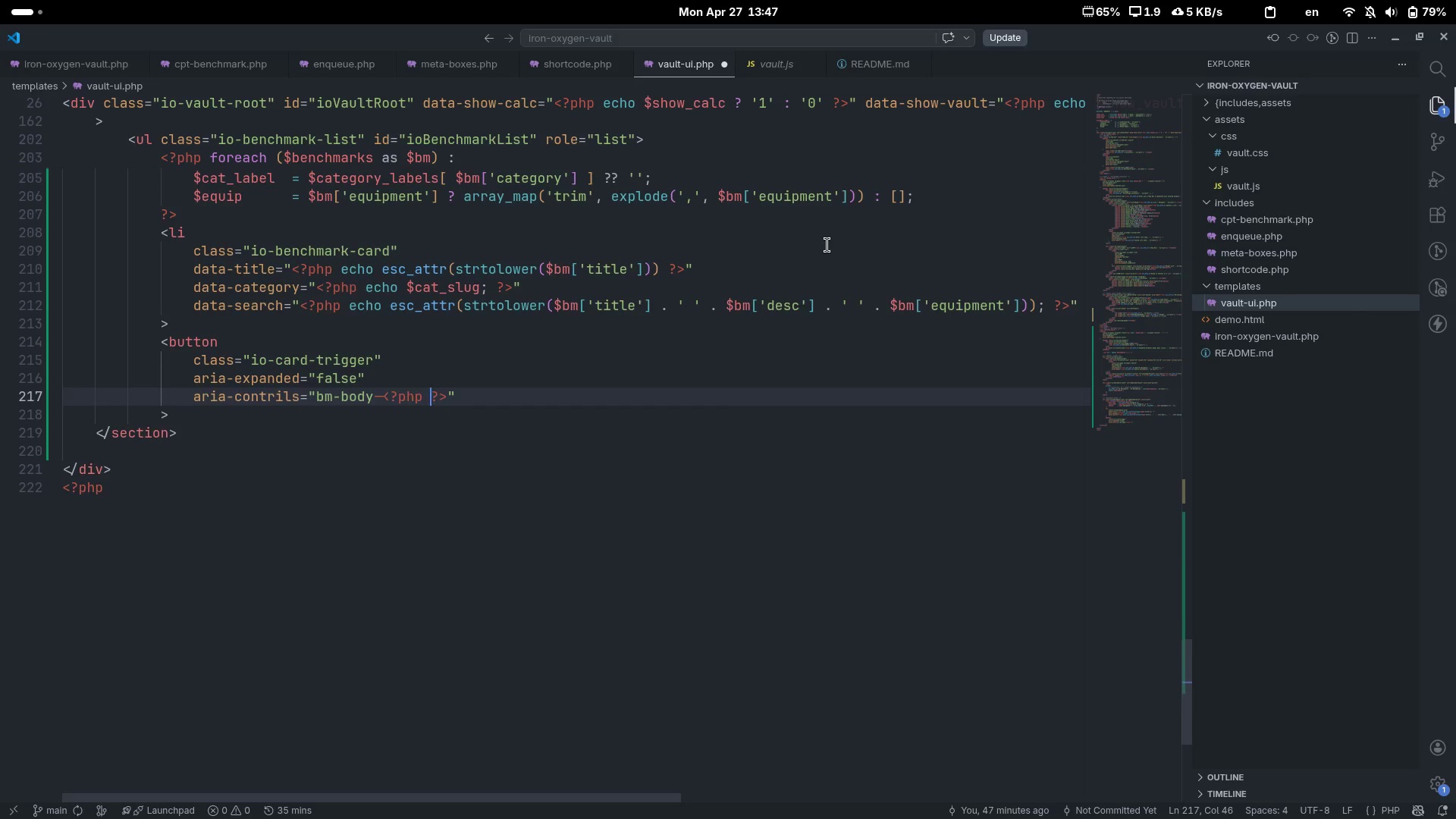 
key(ArrowLeft)
 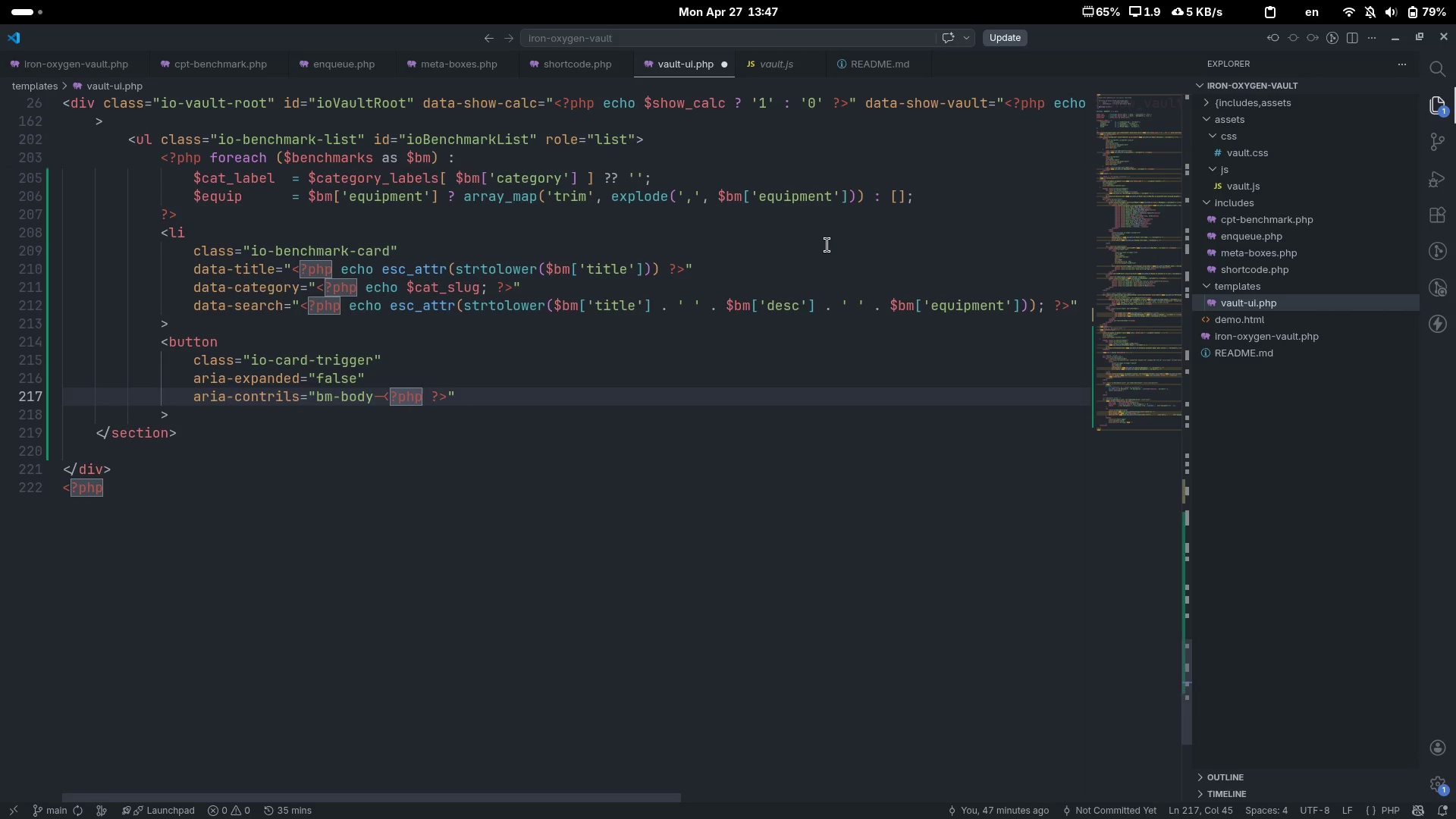 
type( echo esc_attr($bm['id)
 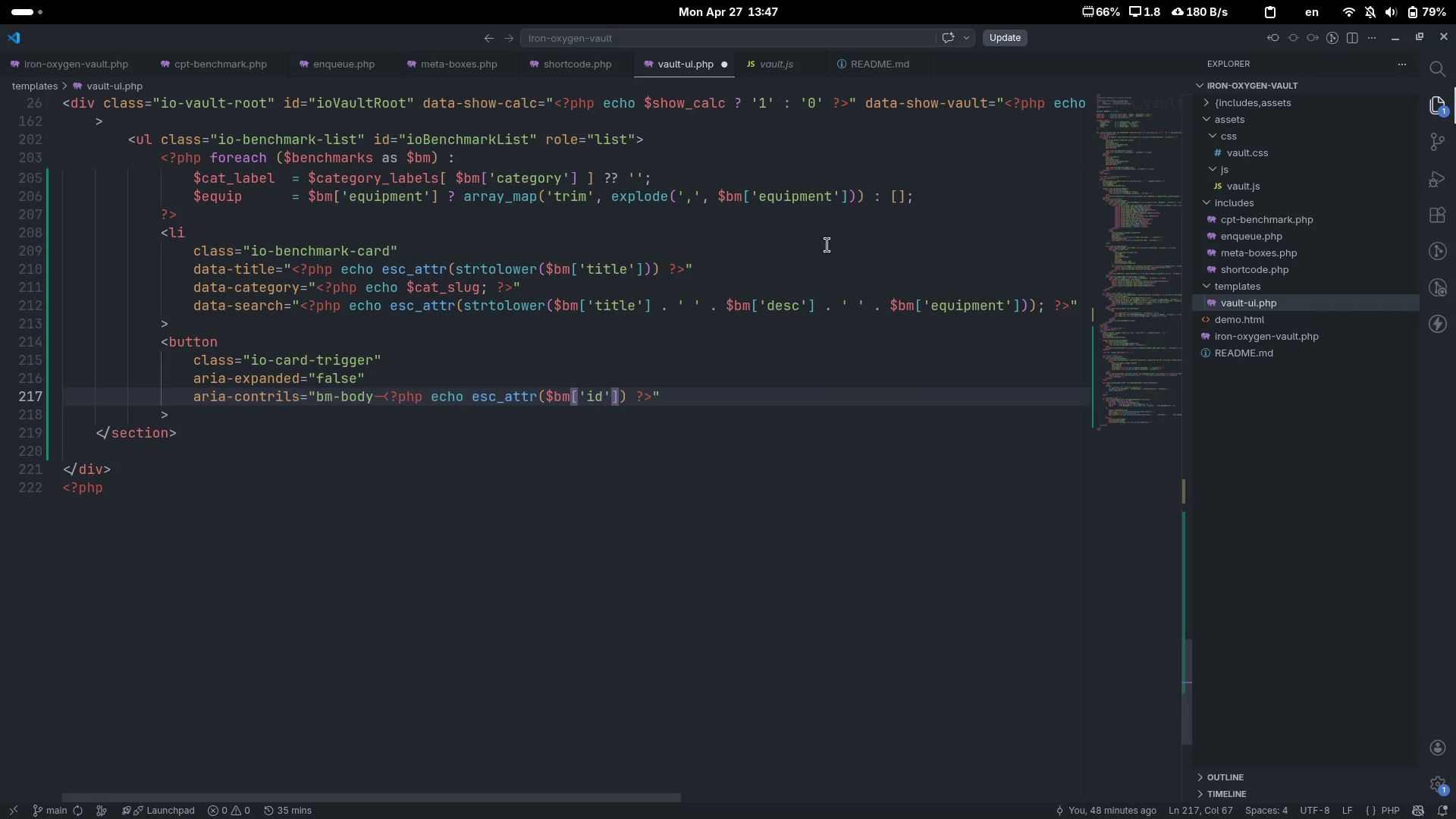 
key(ArrowRight)
 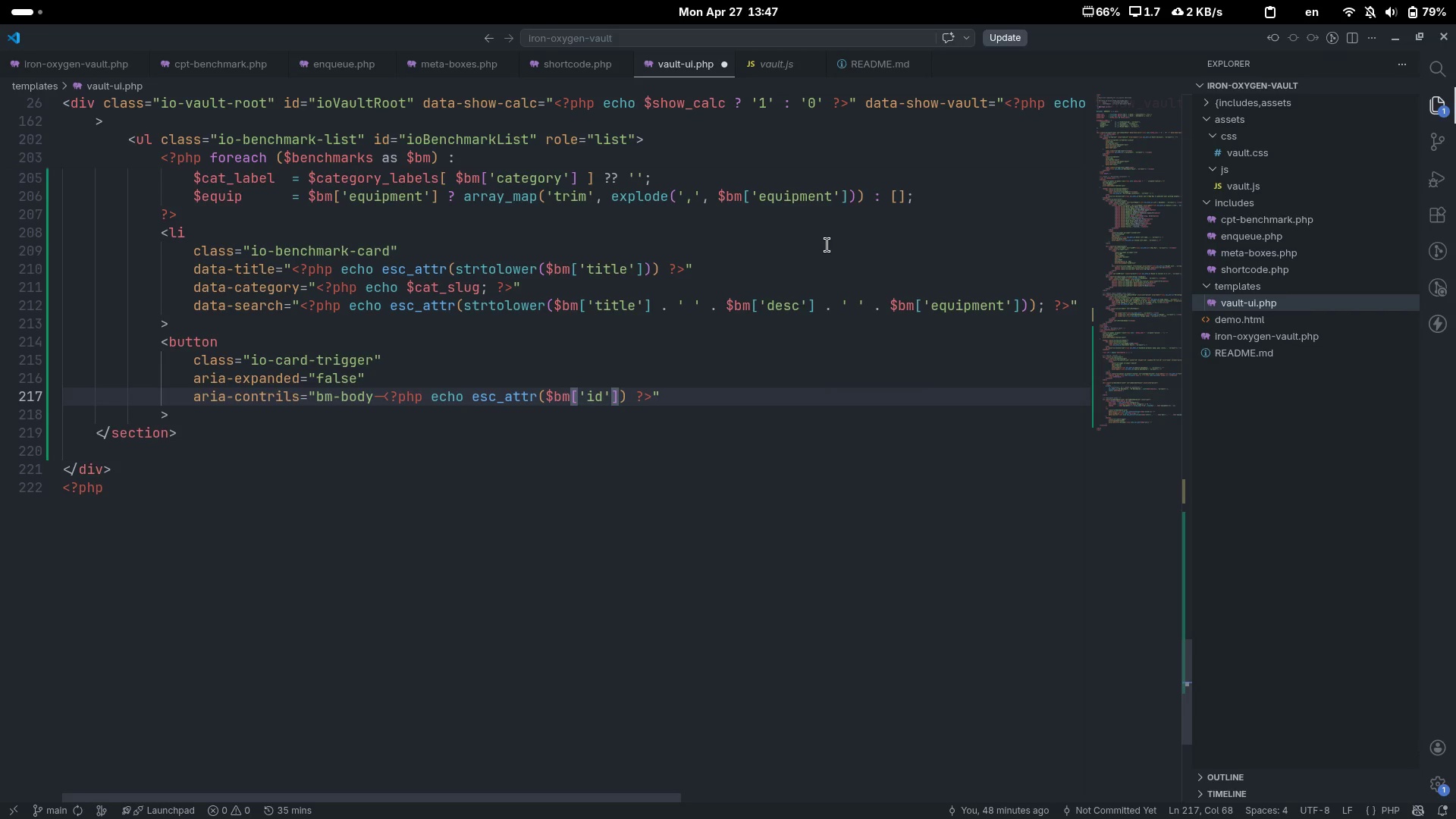 
key(ArrowRight)
 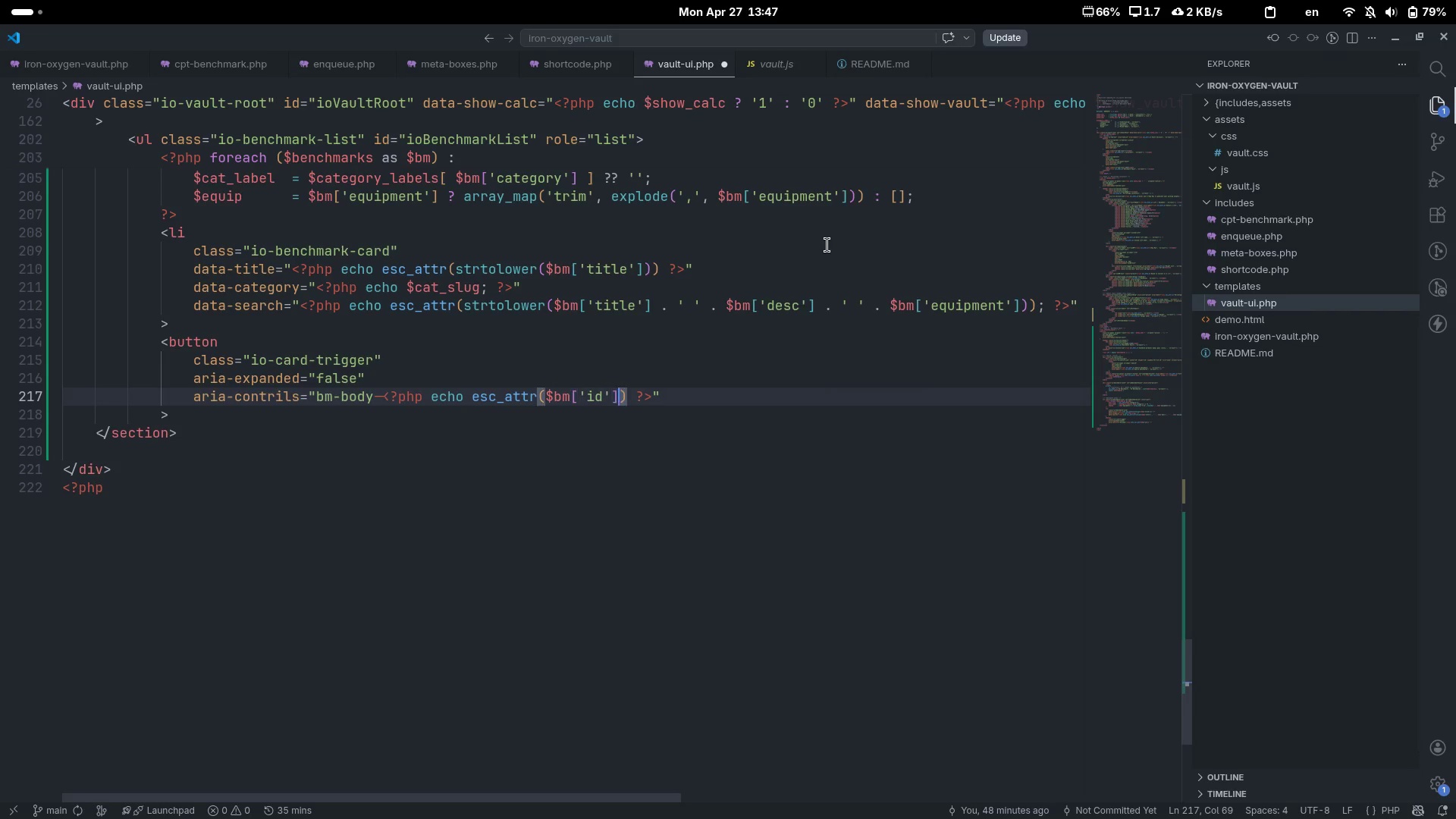 
key(ArrowRight)
 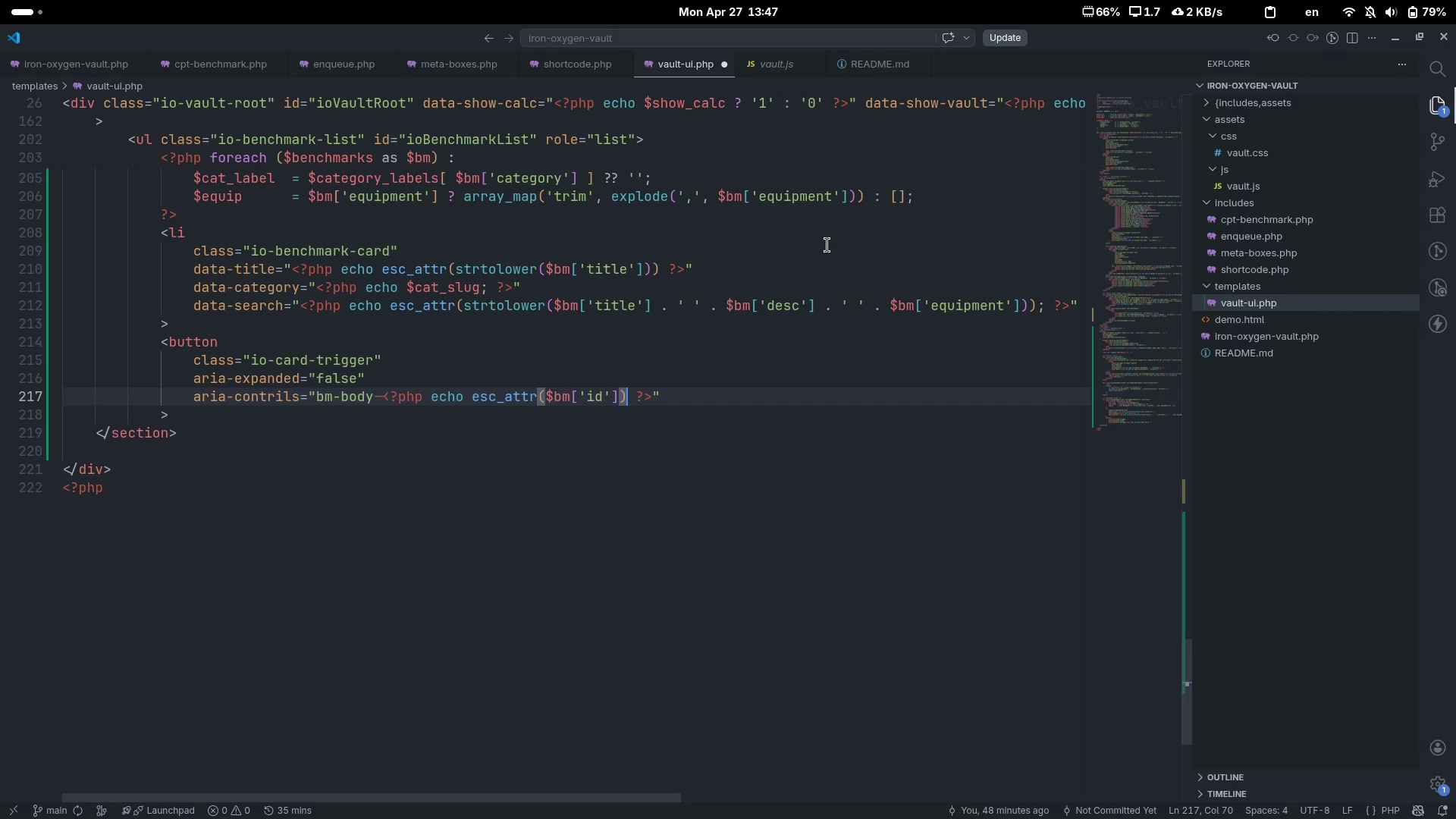 
key(Semicolon)
 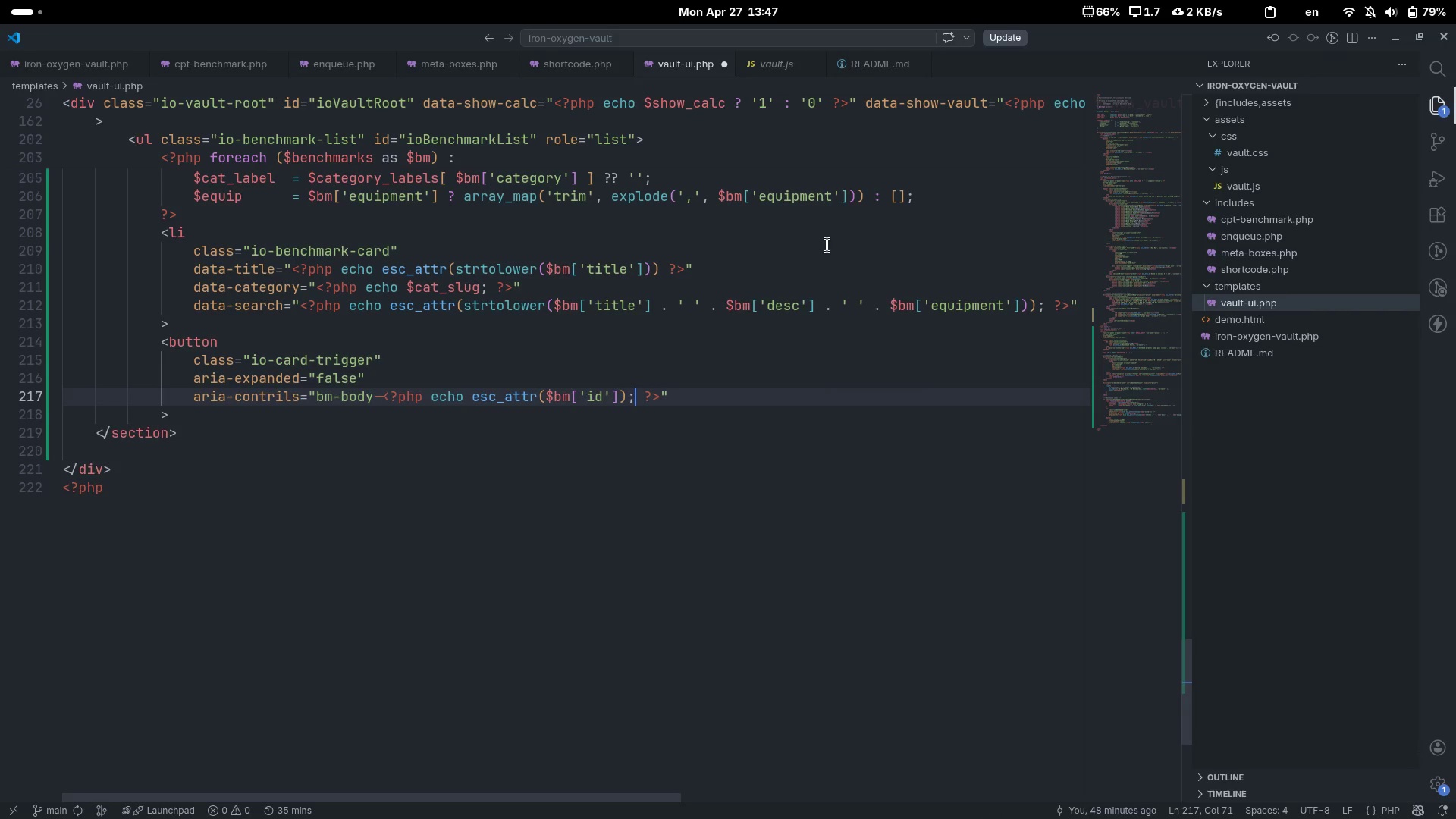 
key(ArrowDown)
 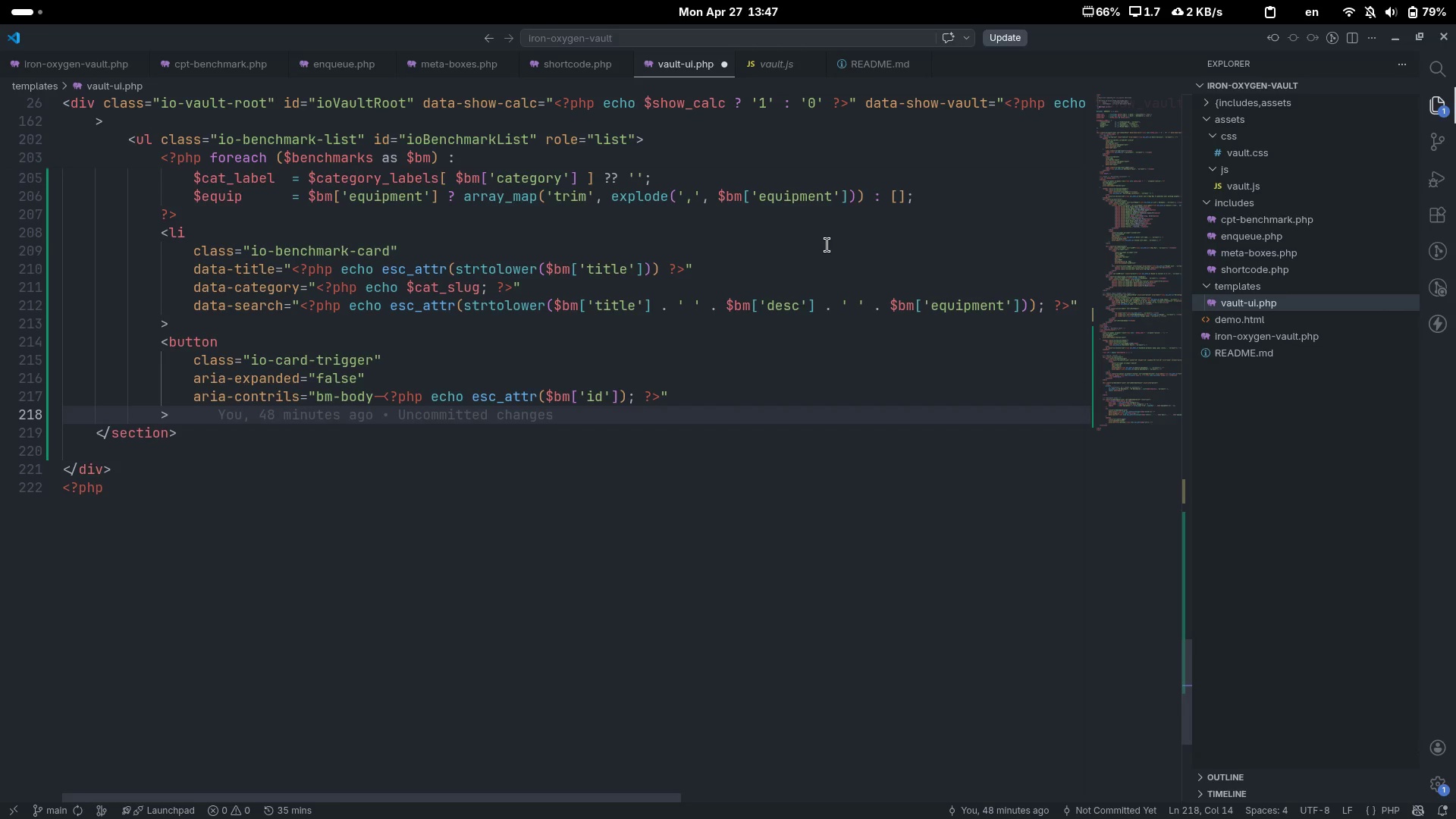 
scroll: coordinate [827, 245], scroll_direction: down, amount: 1.0
 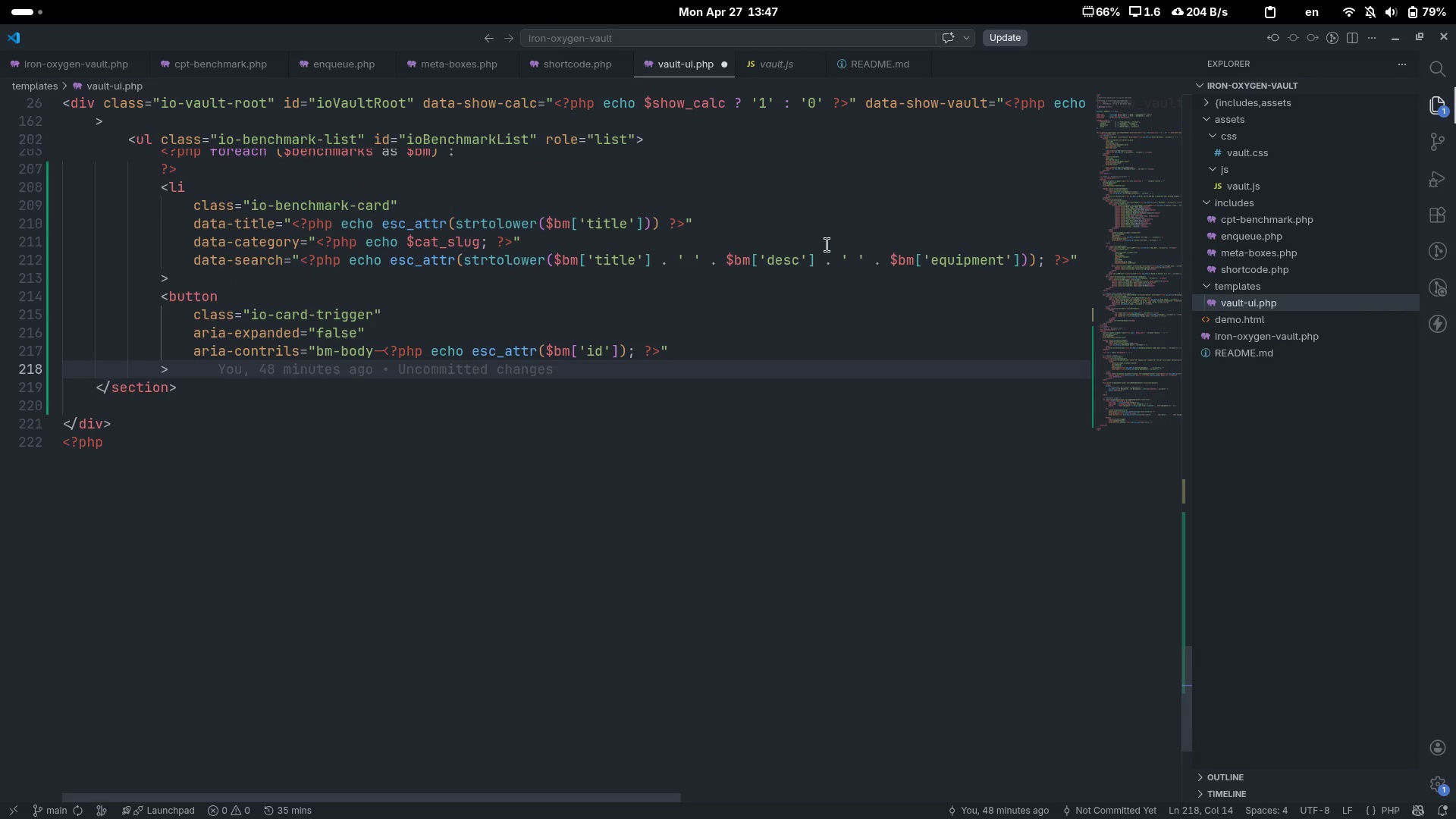 
key(Enter)
 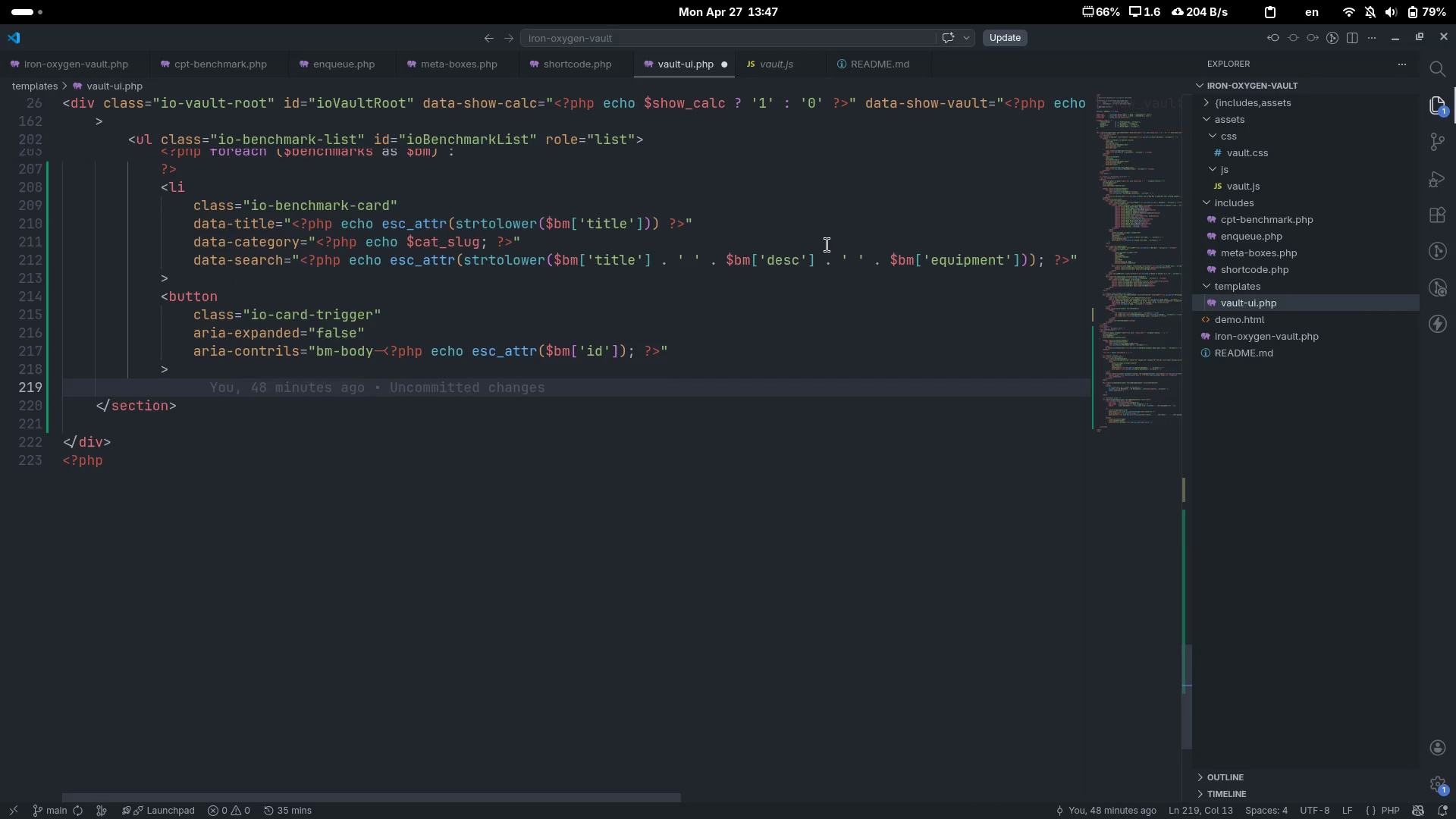 
key(Enter)
 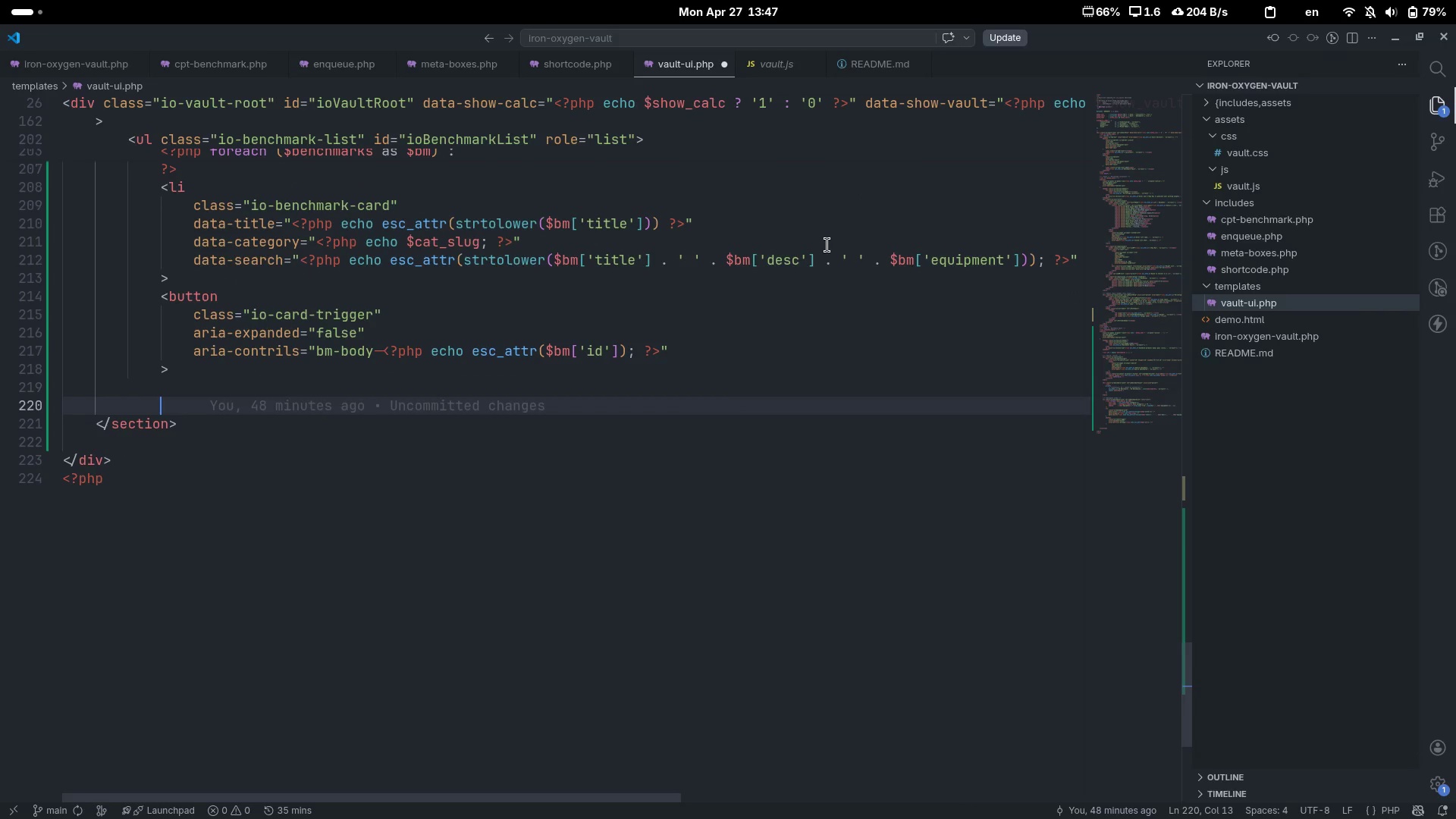 
hold_key(key=ShiftLeft, duration=0.33)
 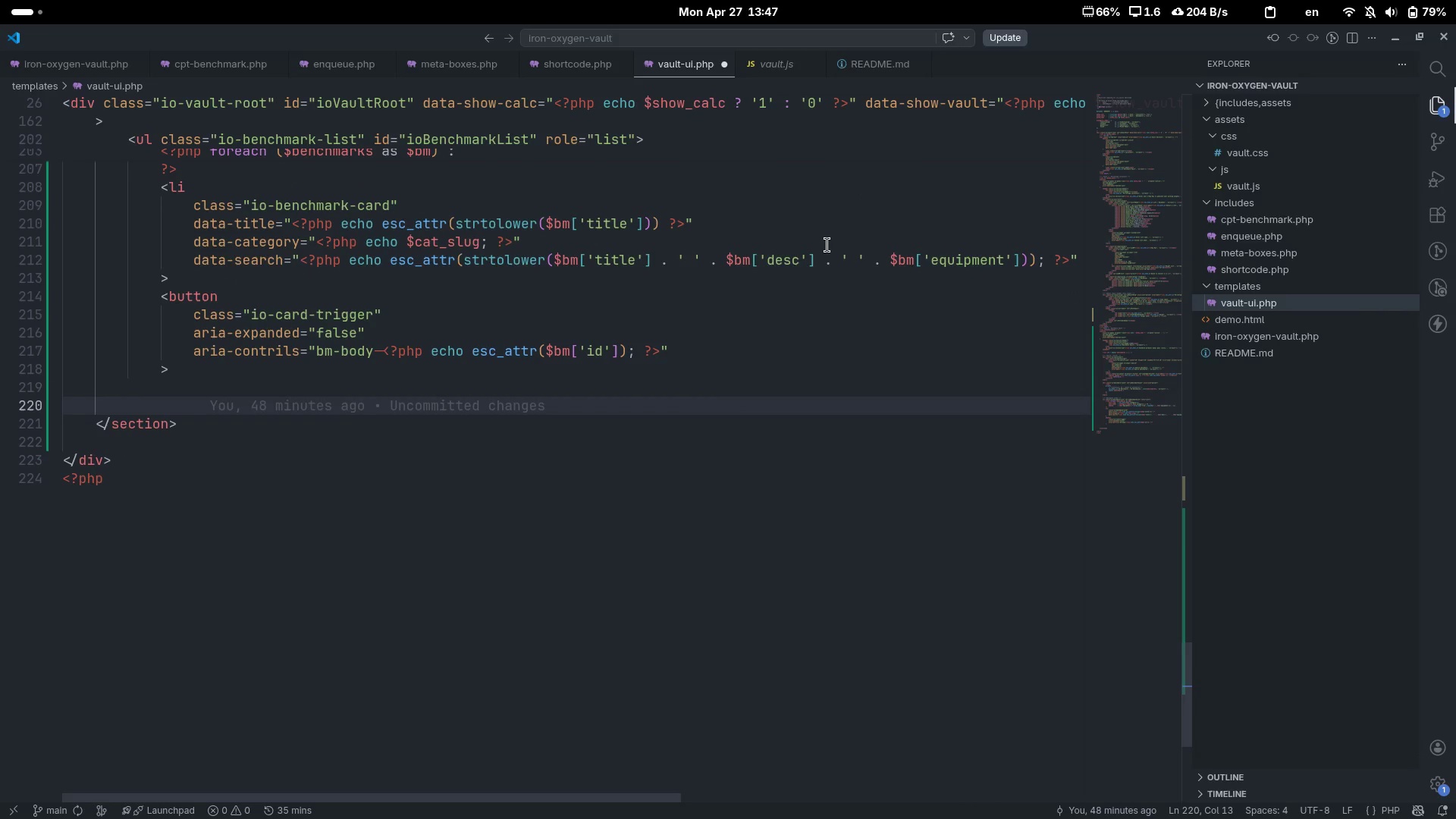 
key(Control+Z)
 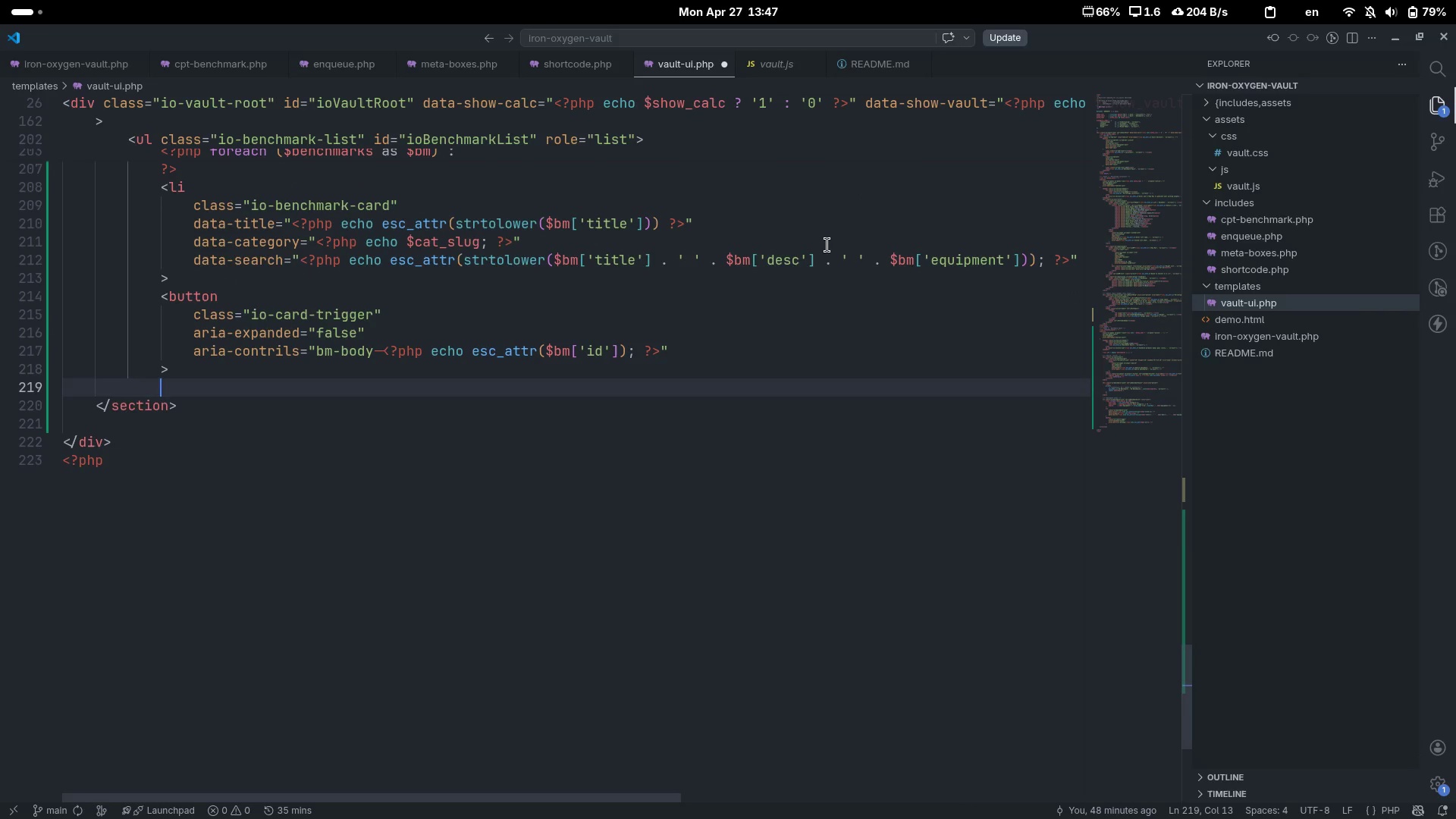 
key(Shift+Comma)
 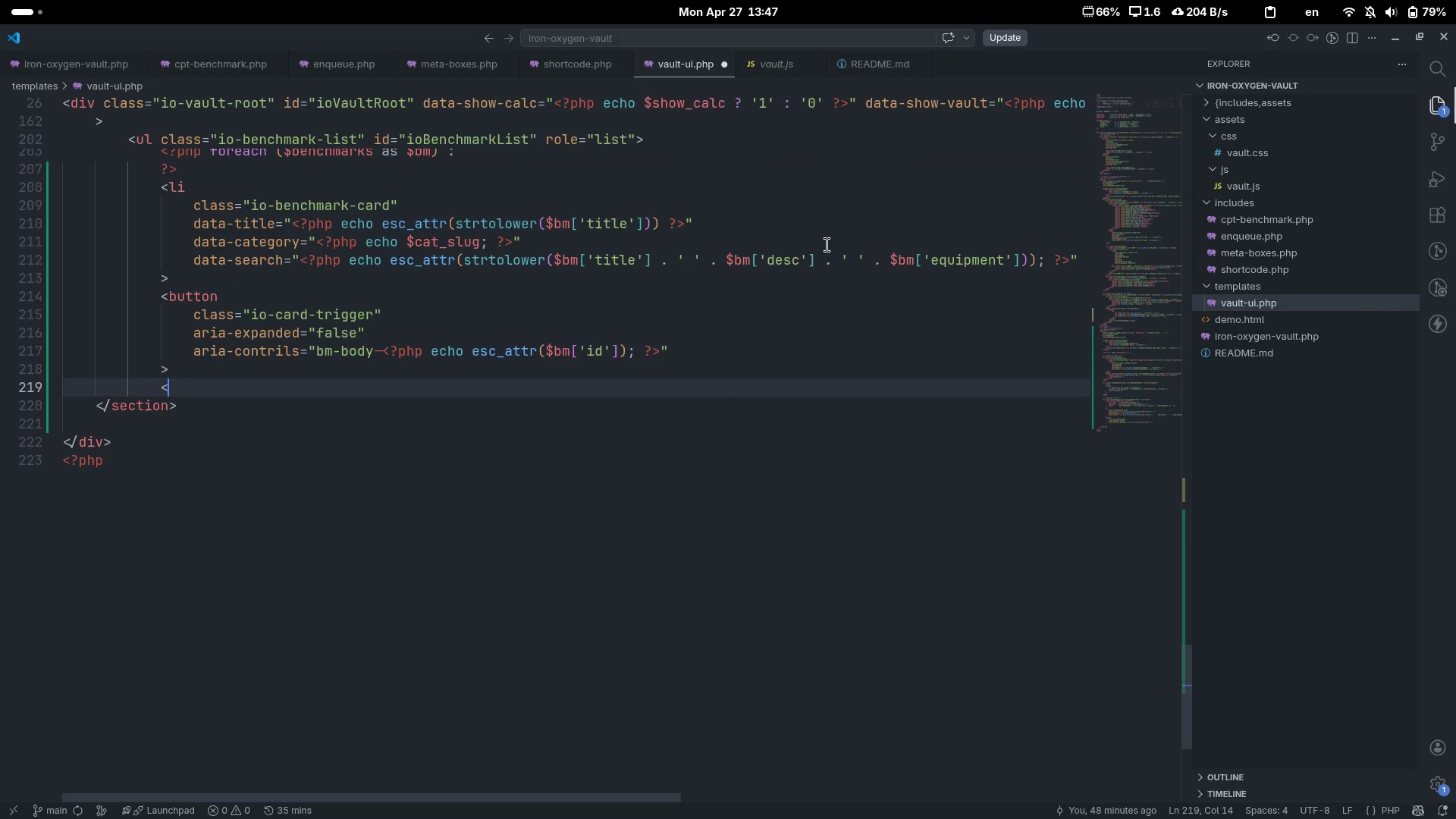 
key(Shift+Period)
 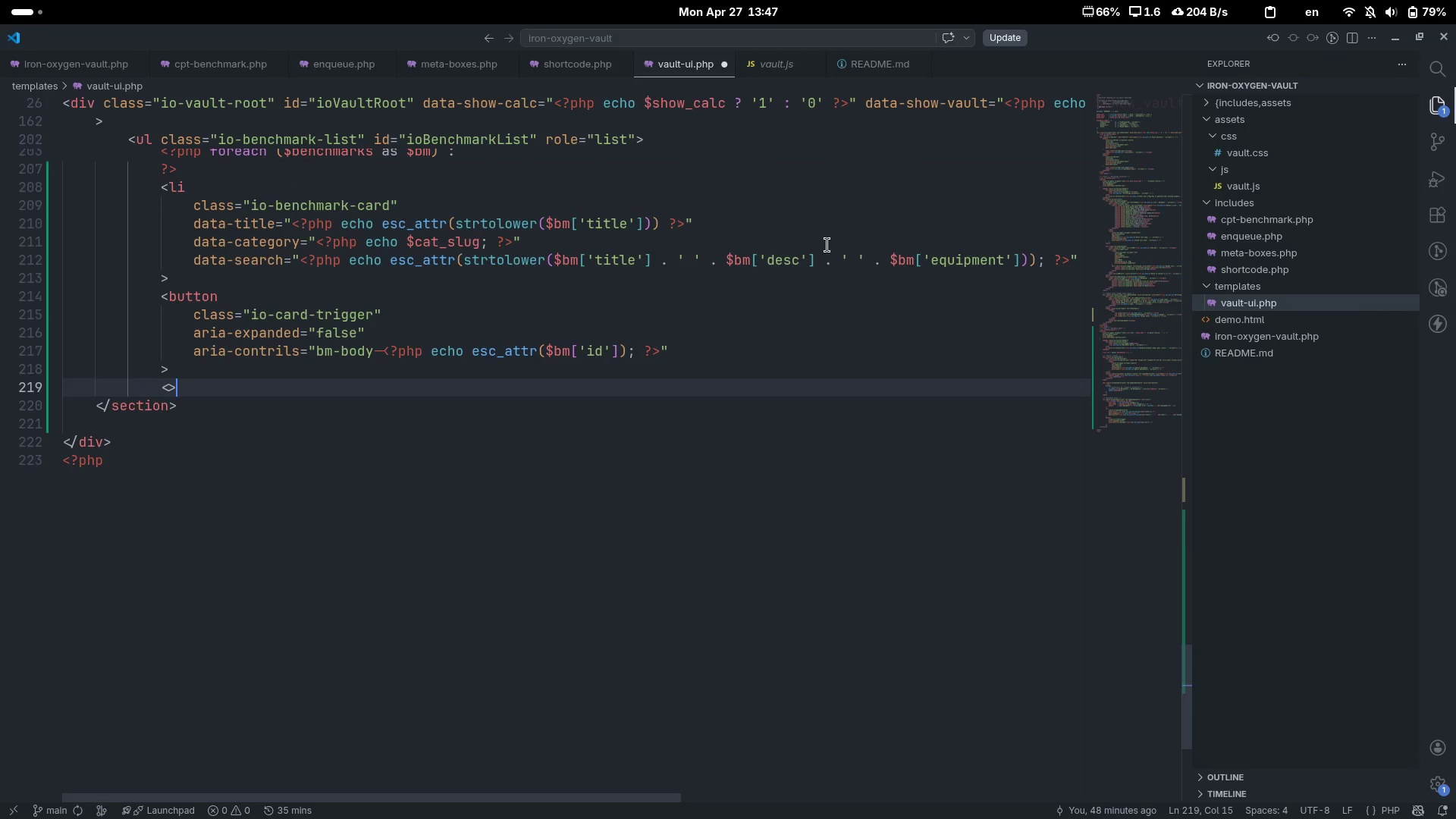 
key(ArrowLeft)
 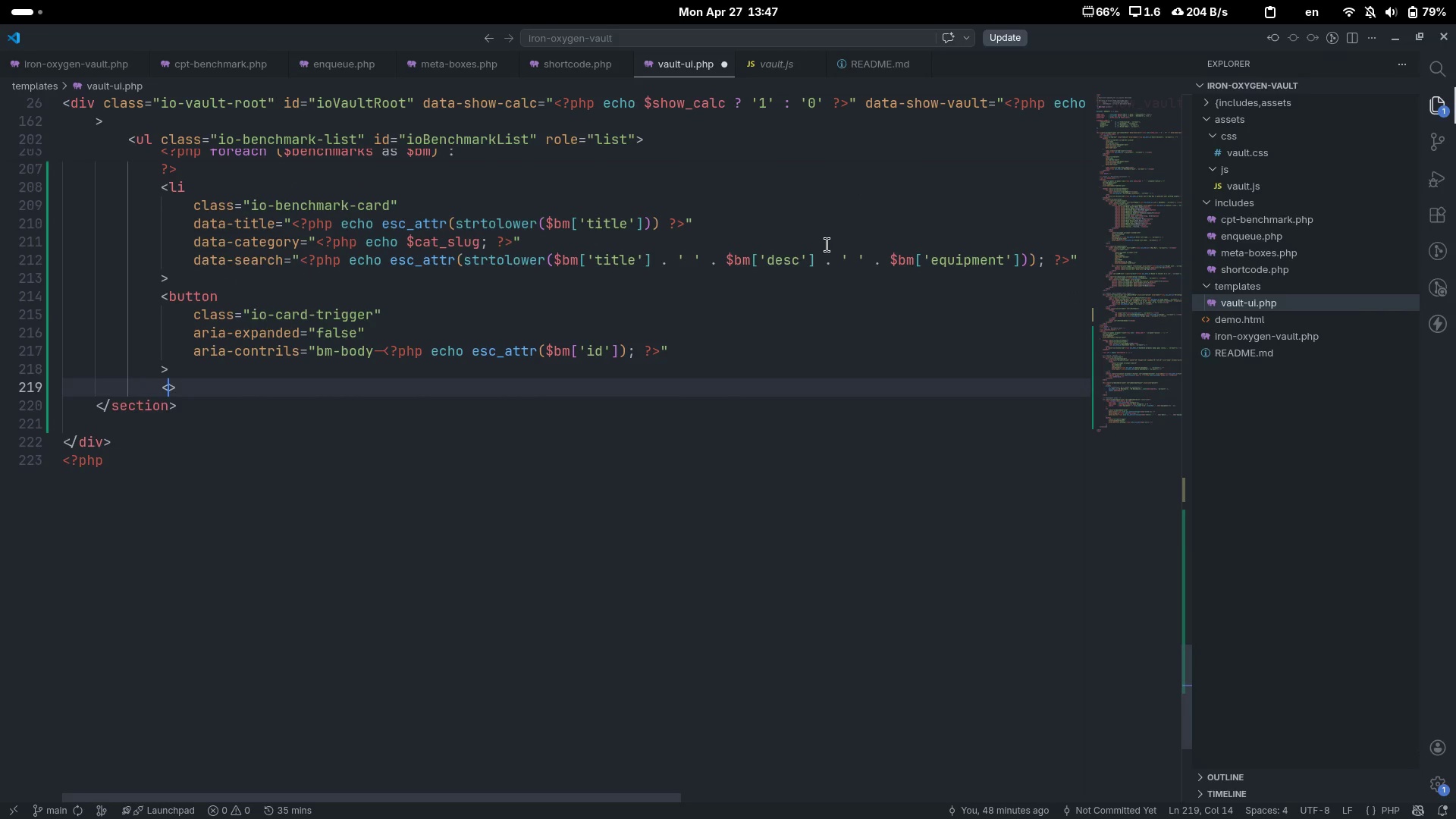 
type(/button)
key(Escape)
 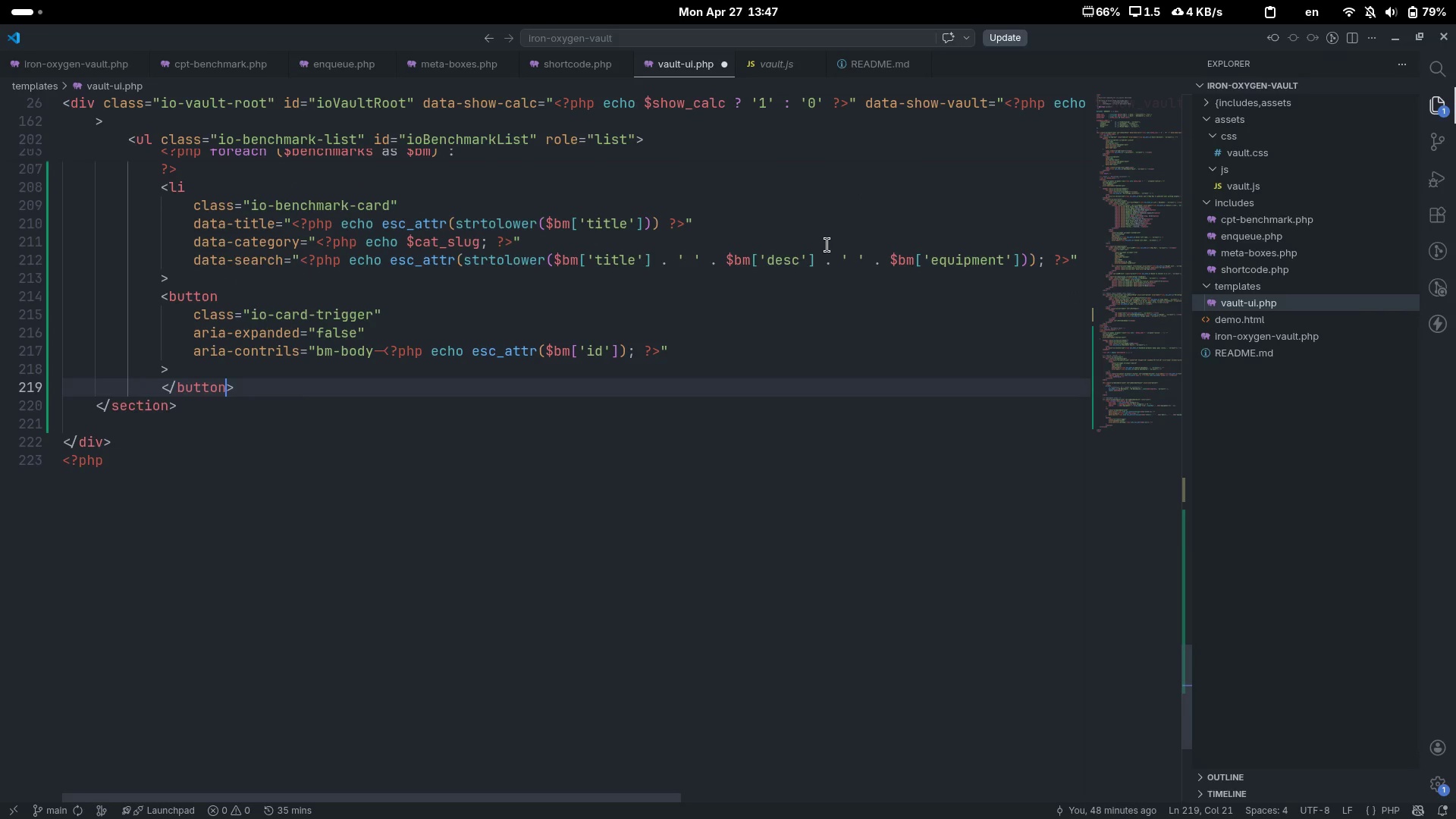 
key(ArrowUp)
 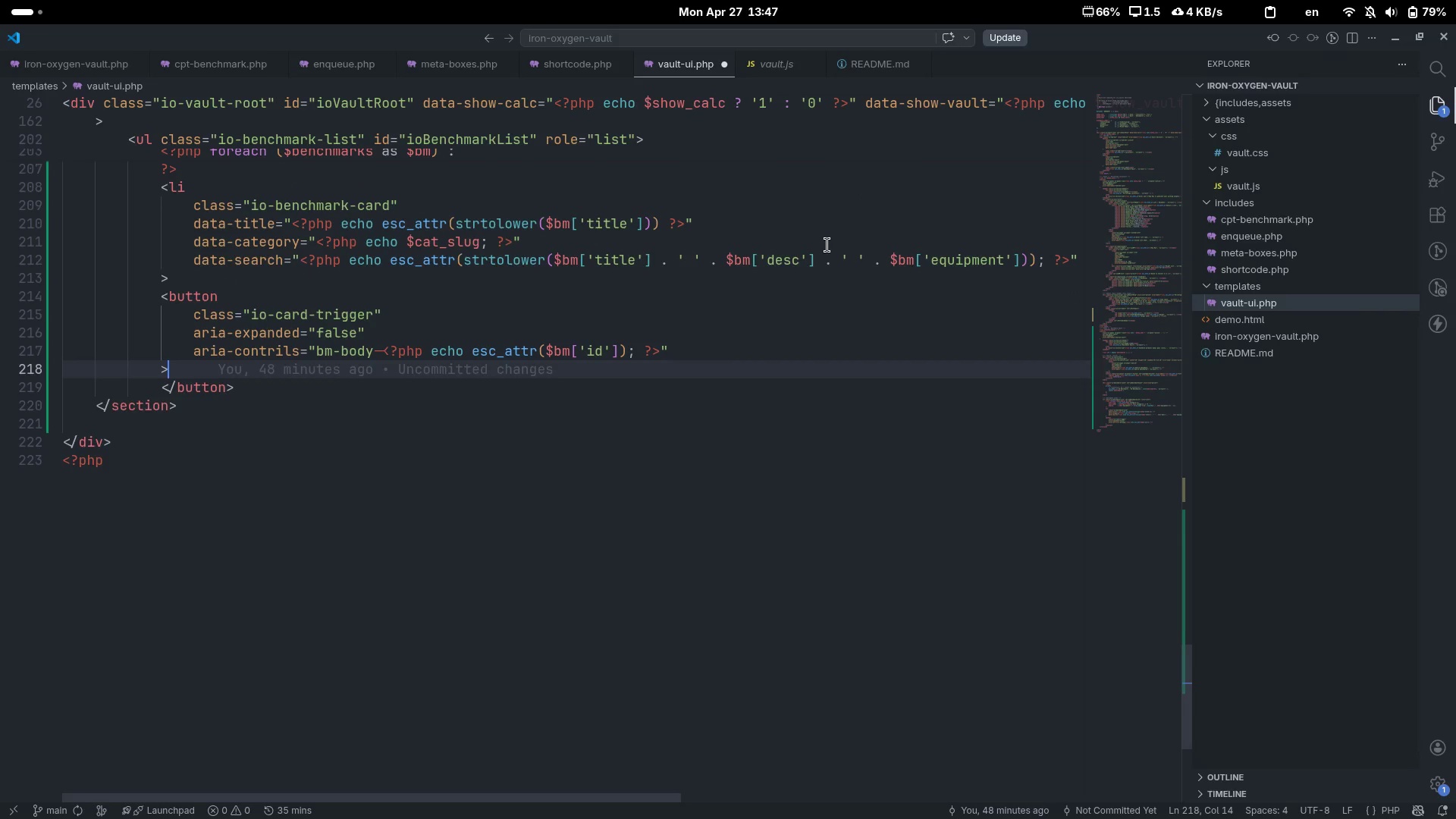 
key(Enter)
 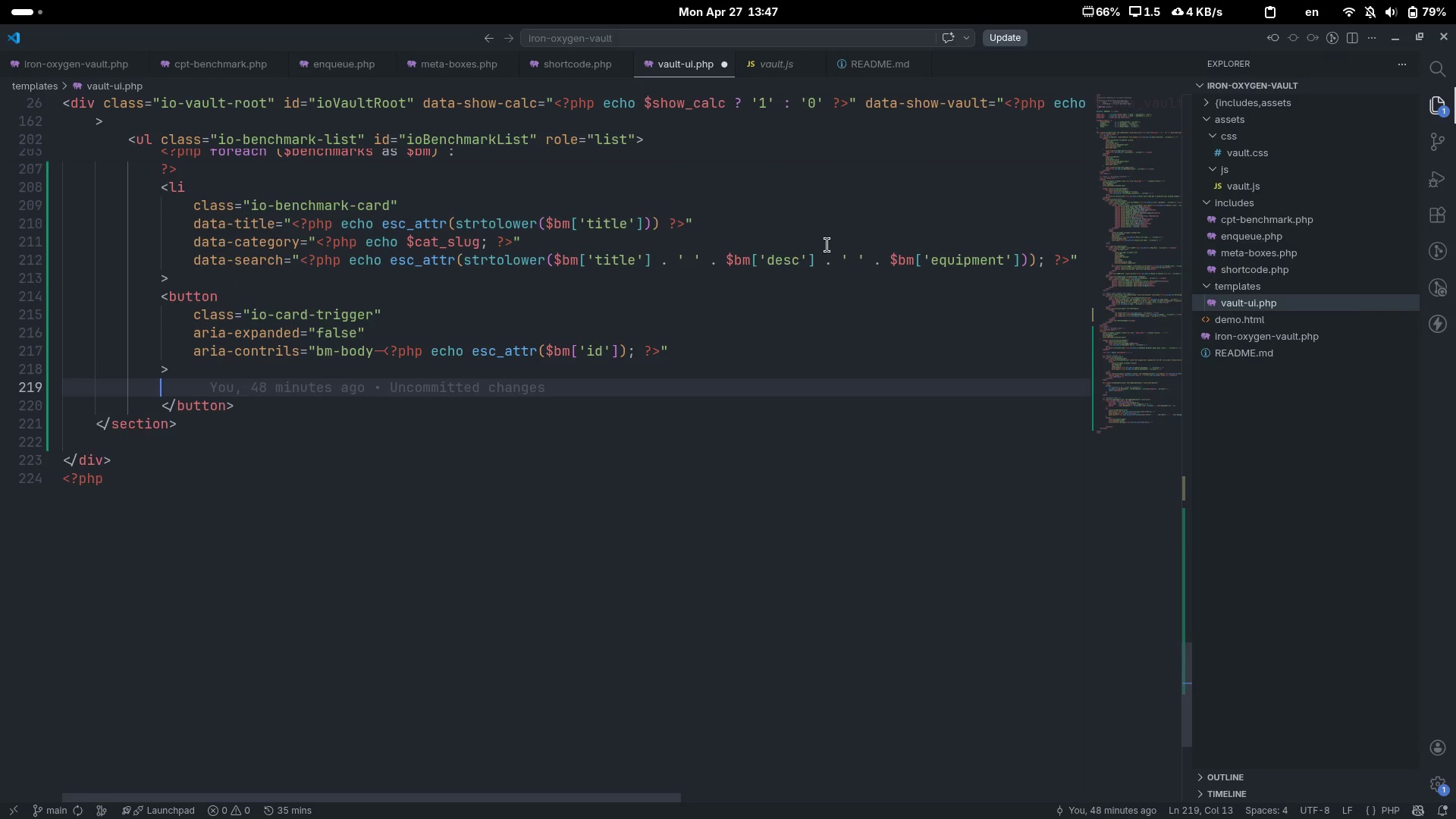 
key(Tab)
 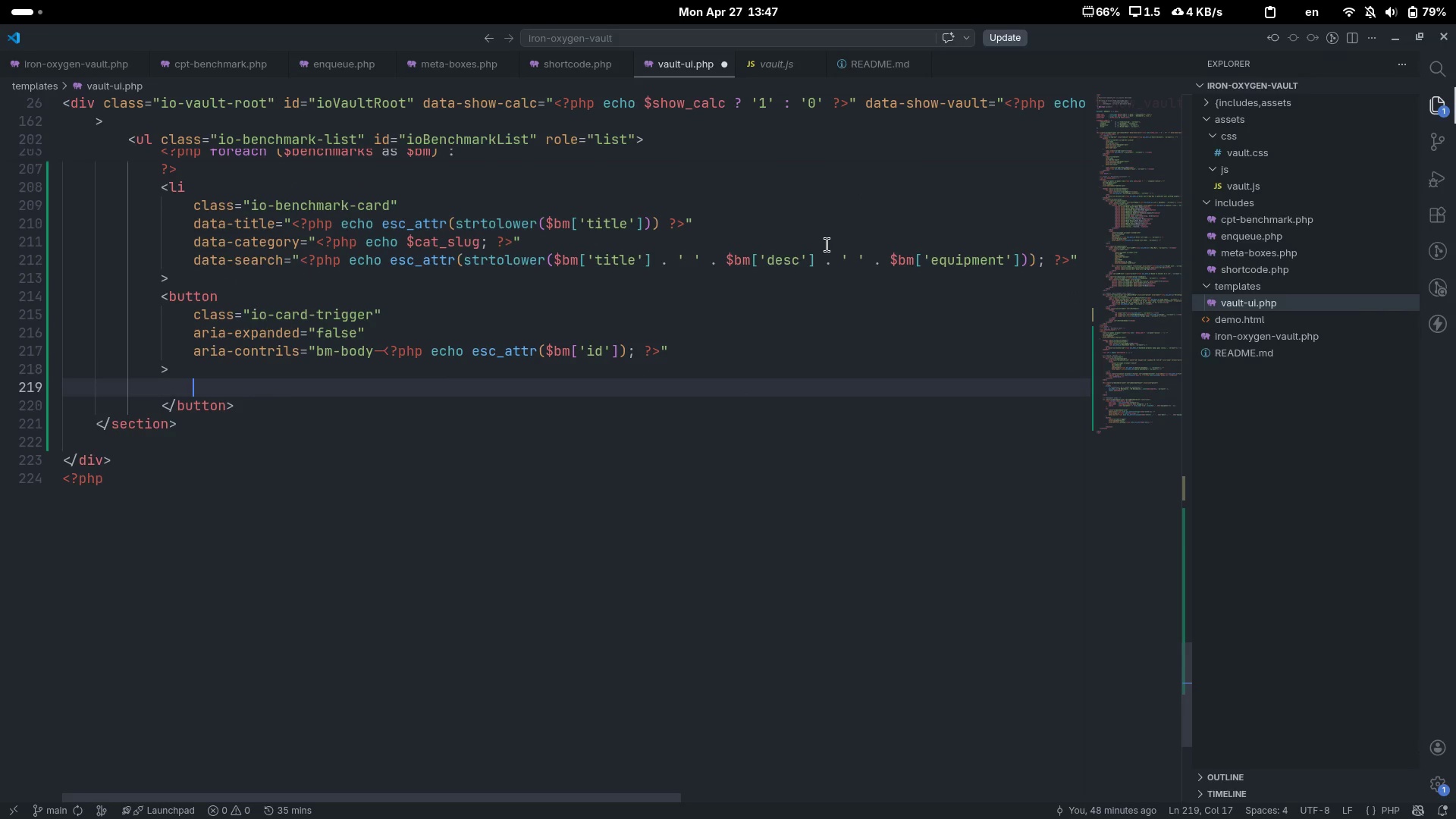 
key(Shift+Comma)
 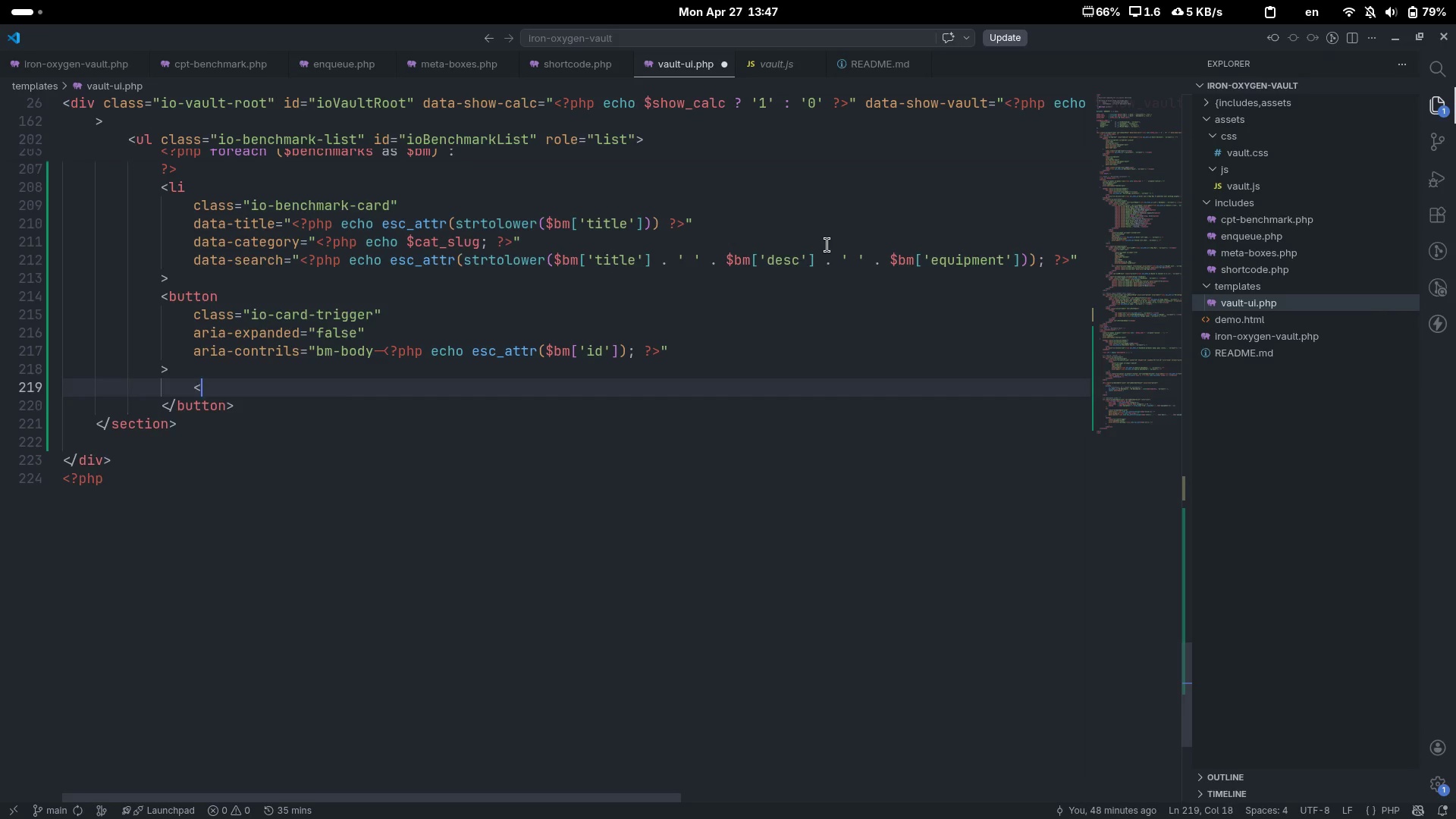 
key(Shift+Period)
 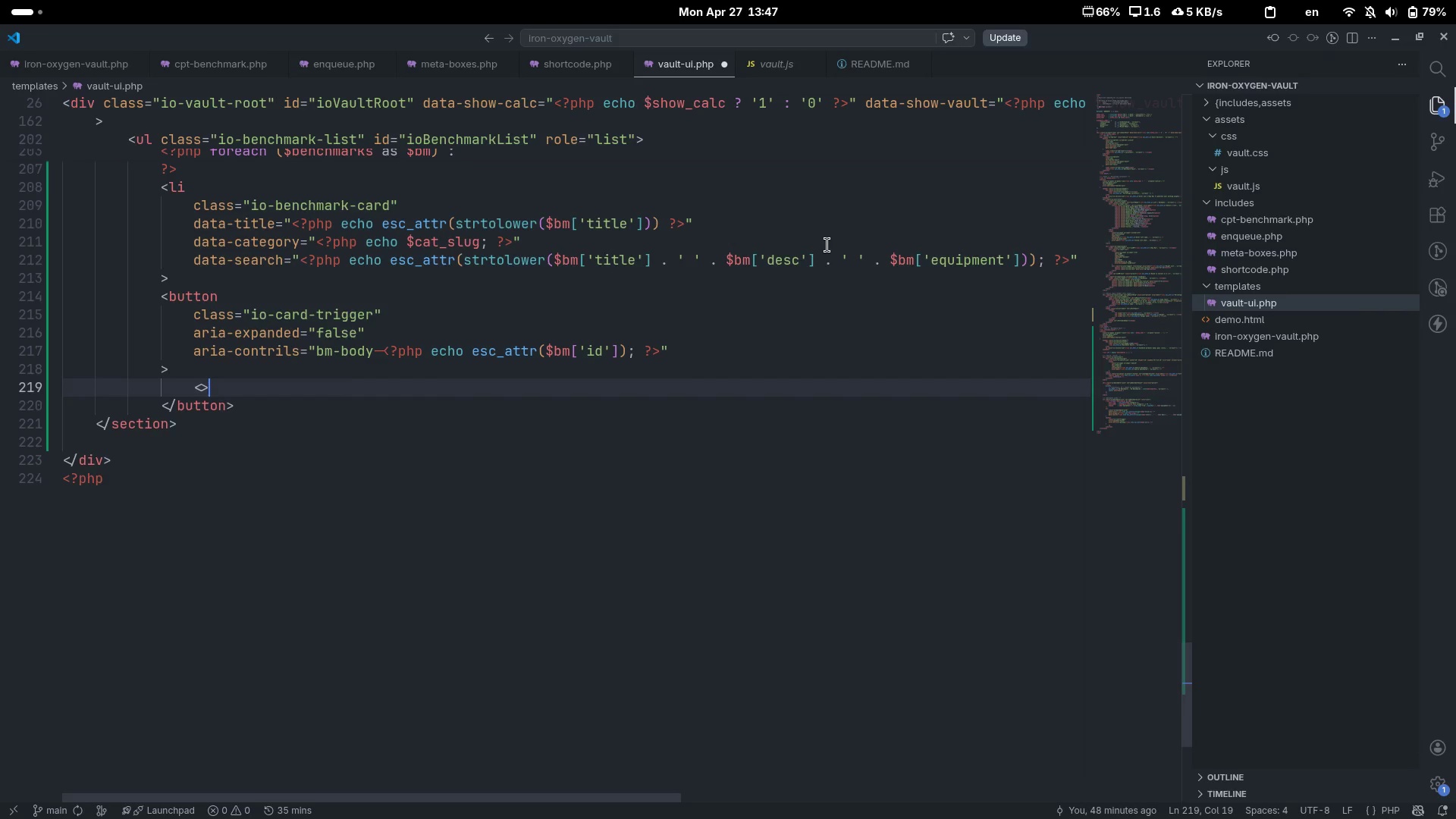 
key(ArrowLeft)
 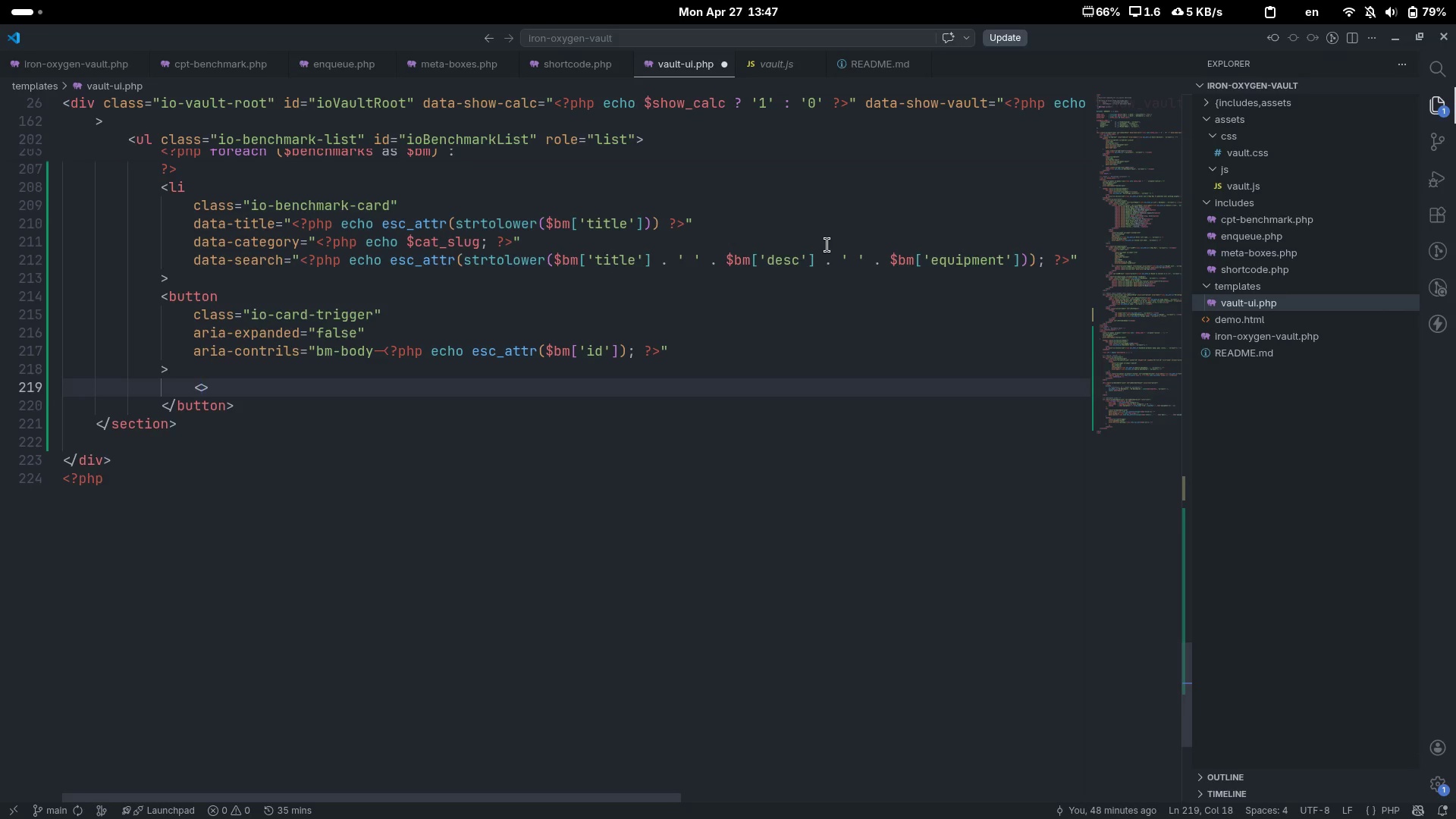 
type(span)
key(Escape)
 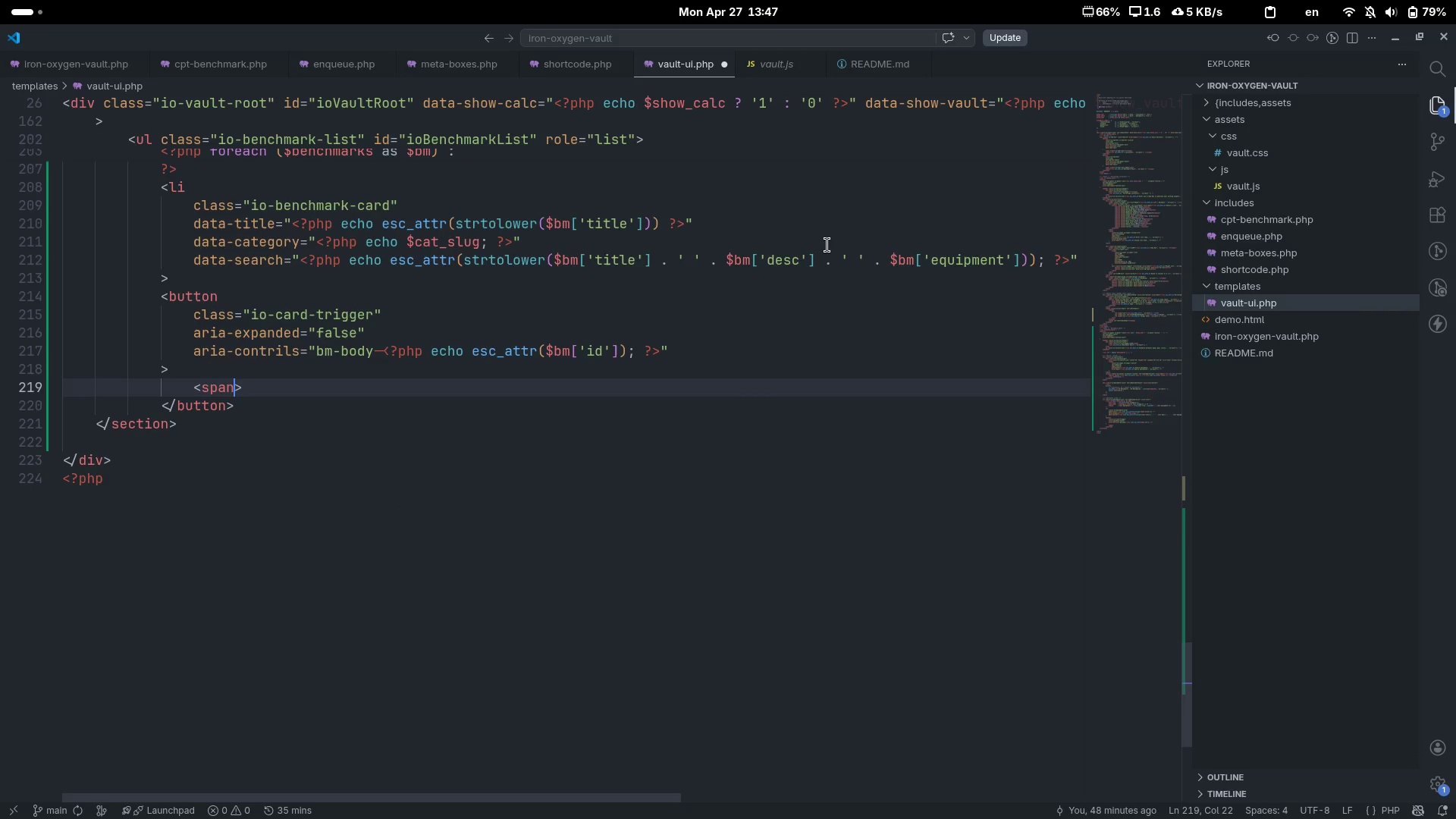 
key(ArrowRight)
 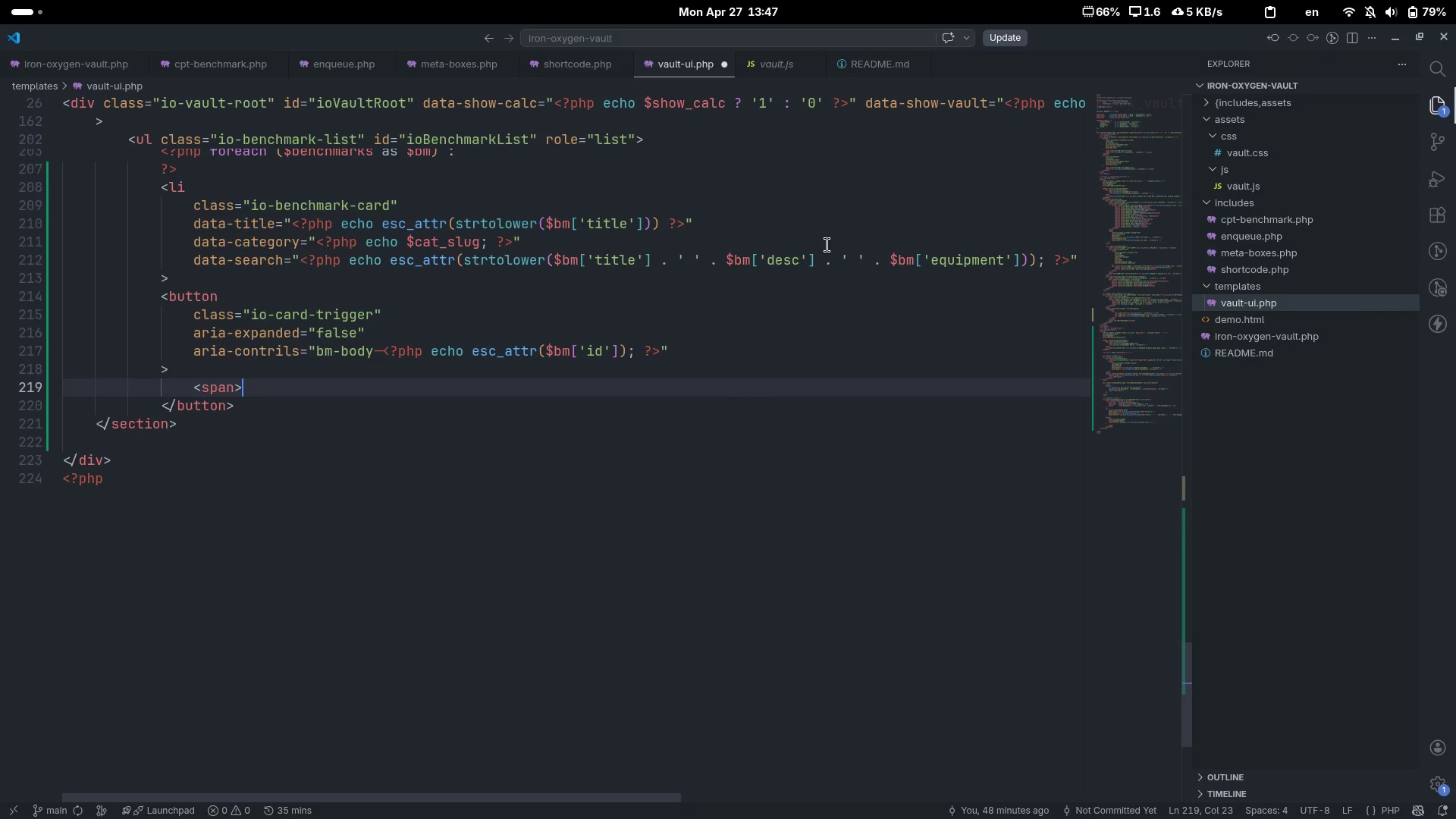 
key(Shift+ShiftLeft)
 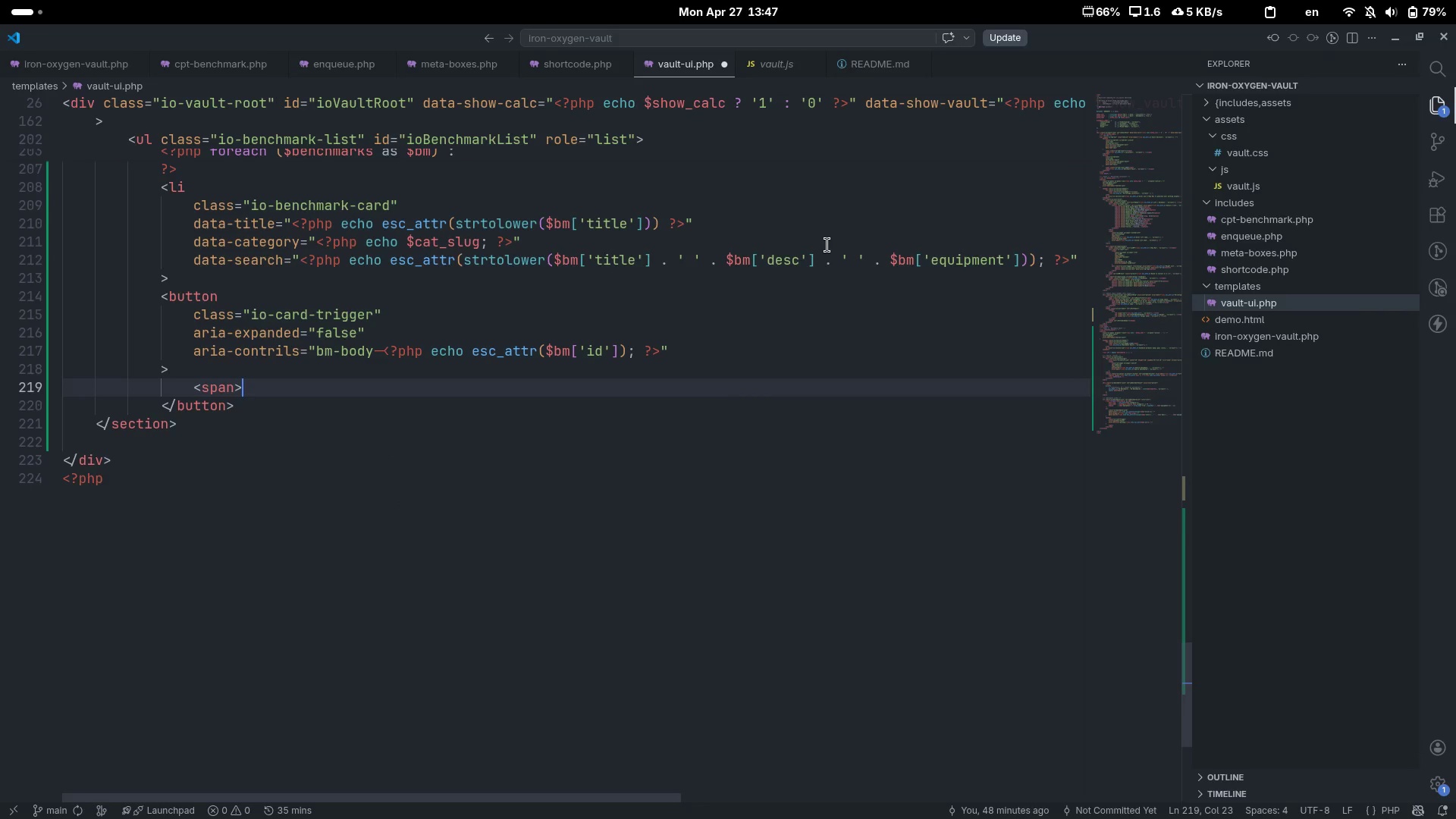 
key(Shift+Comma)
 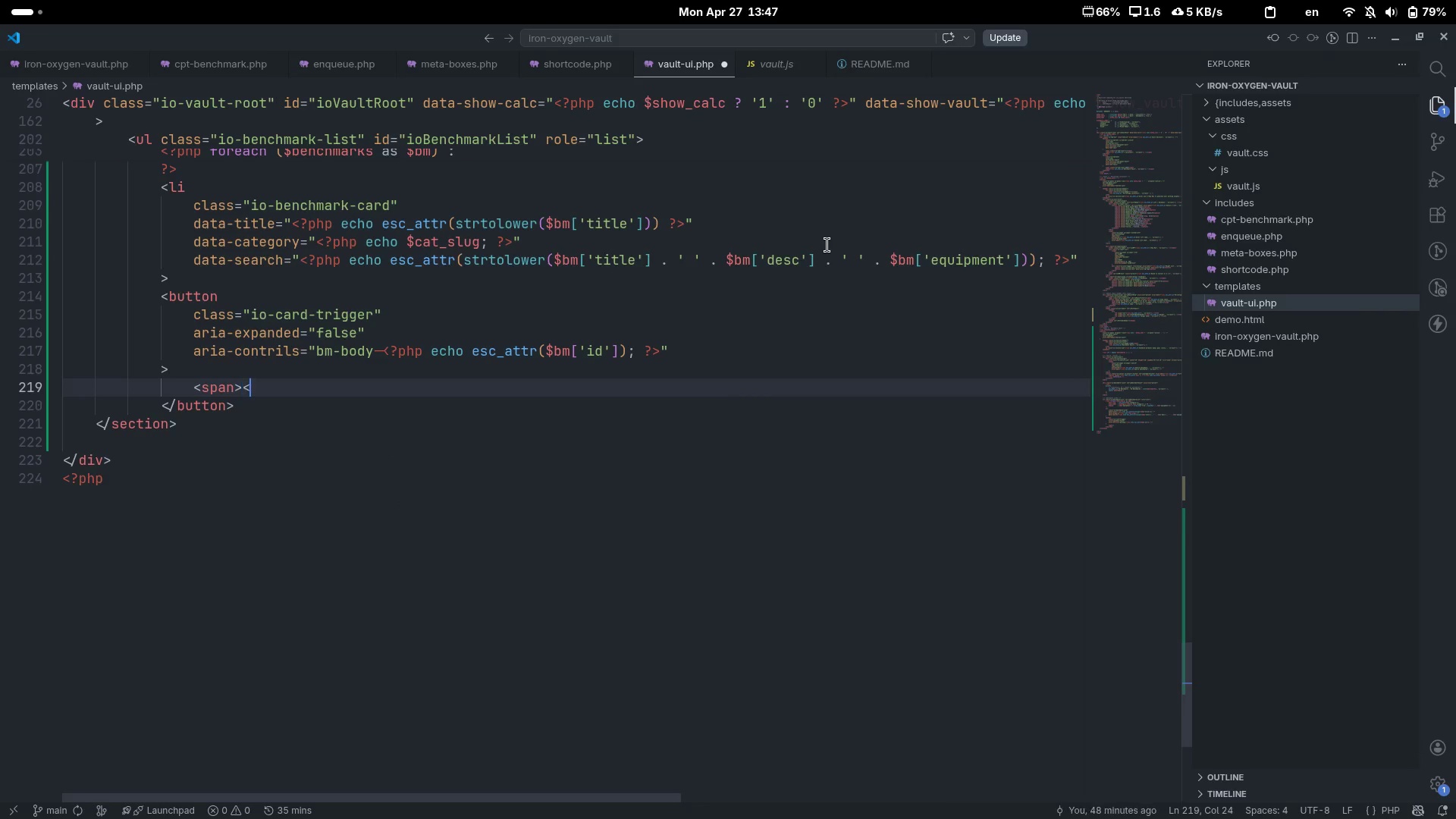 
key(Shift+Period)
 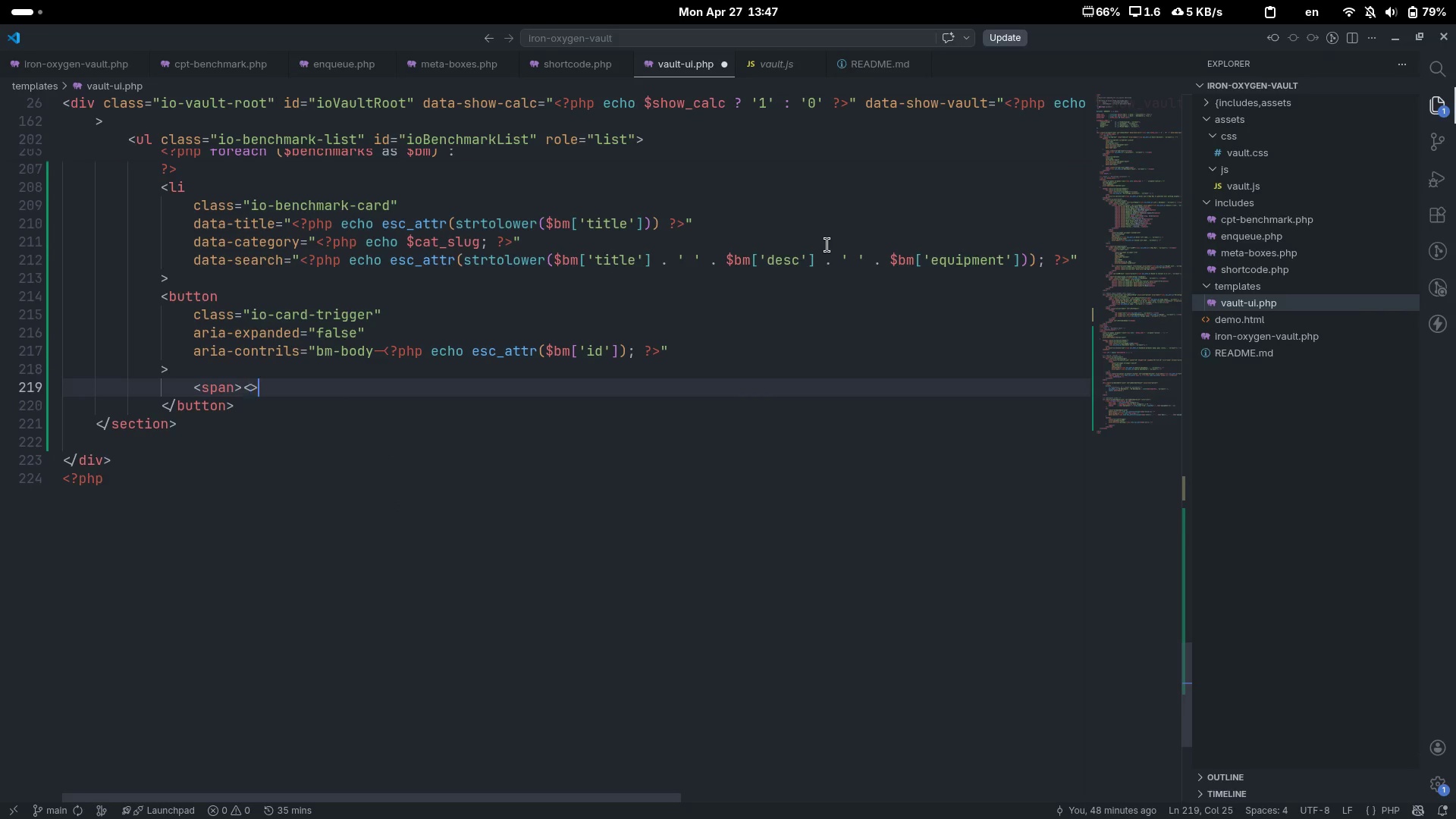 
key(ArrowLeft)
 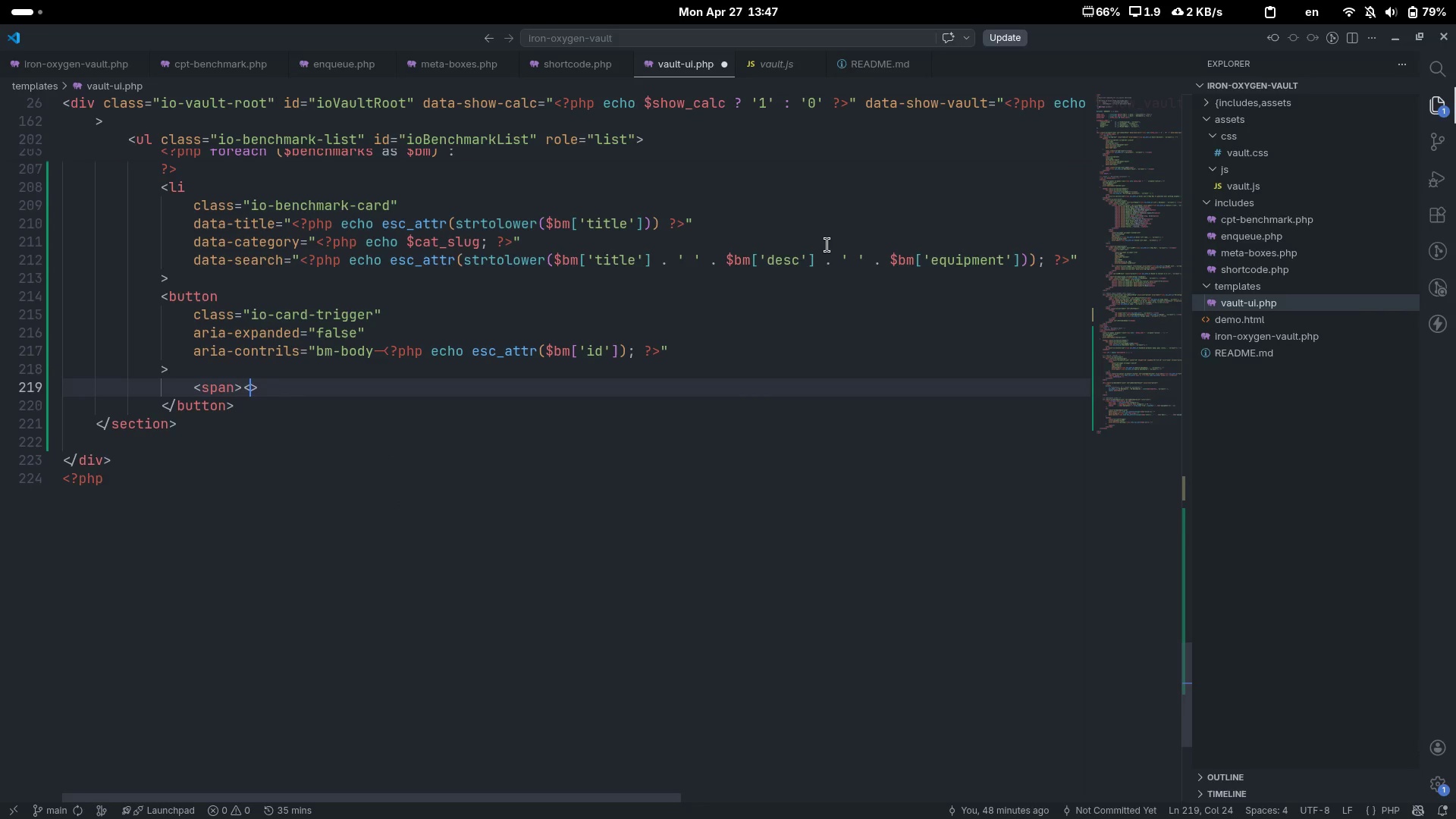 
type(/p)
key(Backspace)
type(span)
key(Escape)
 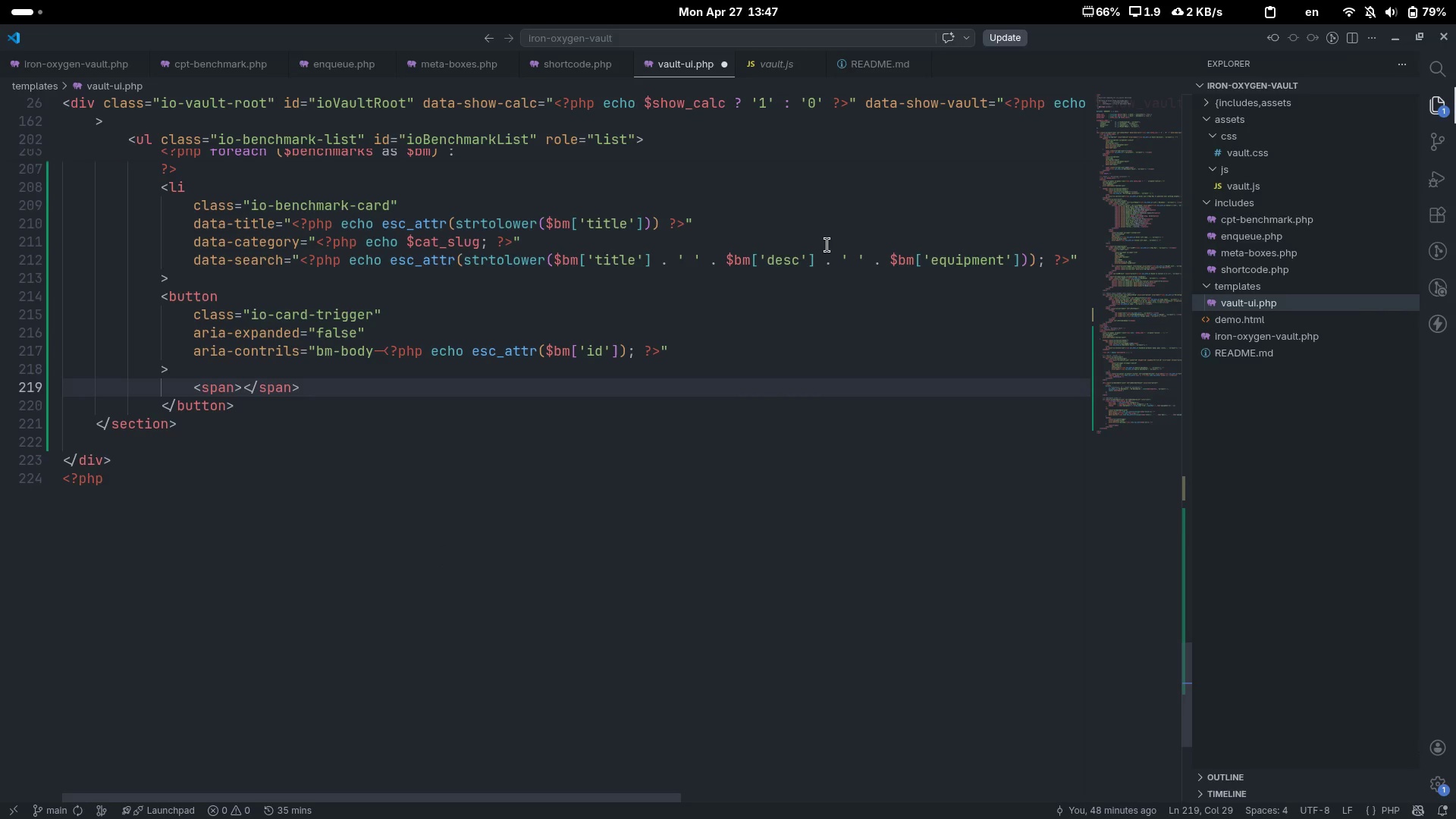 
key(Control+ControlLeft)
 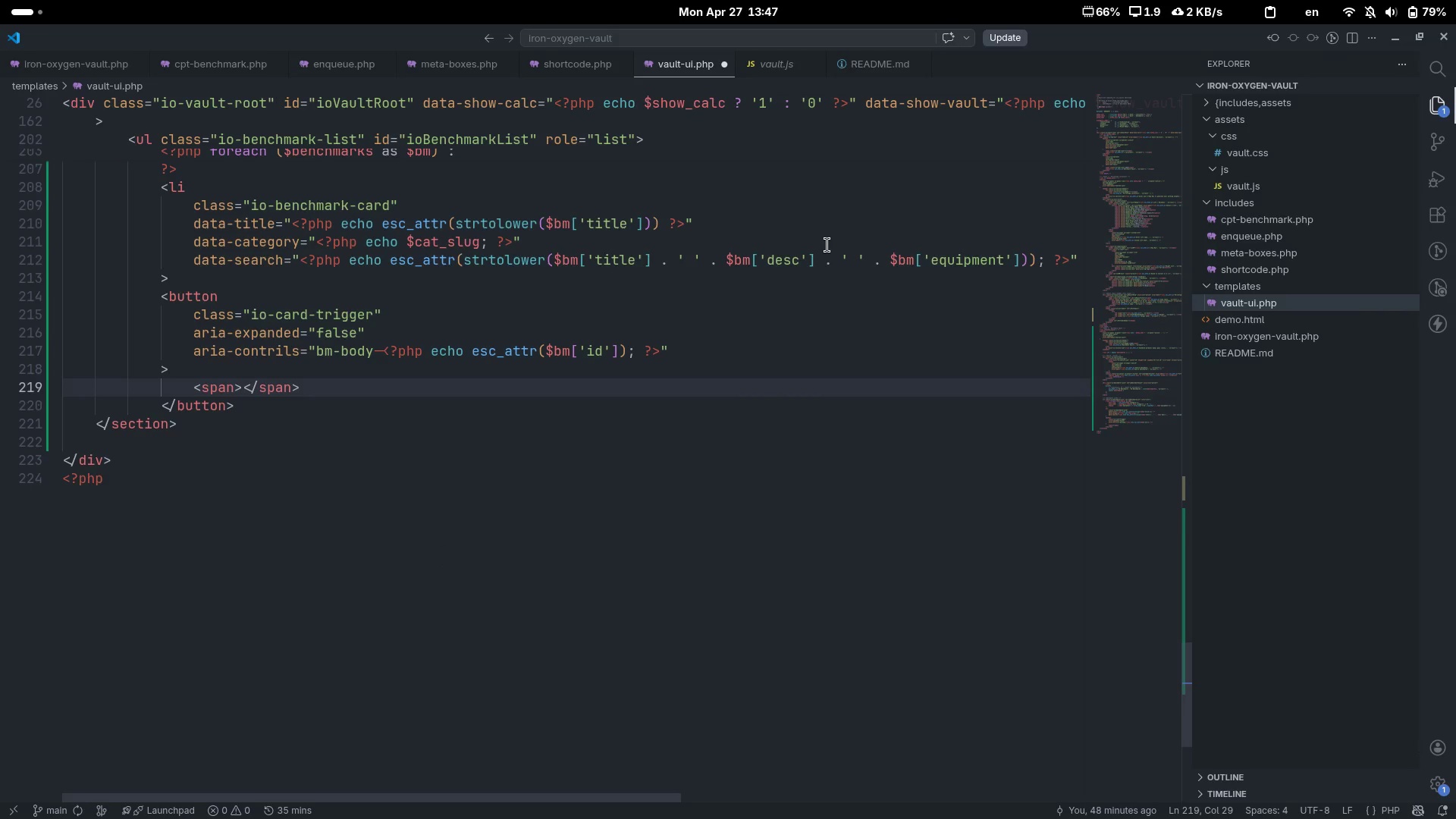 
key(Control+ArrowLeft)
 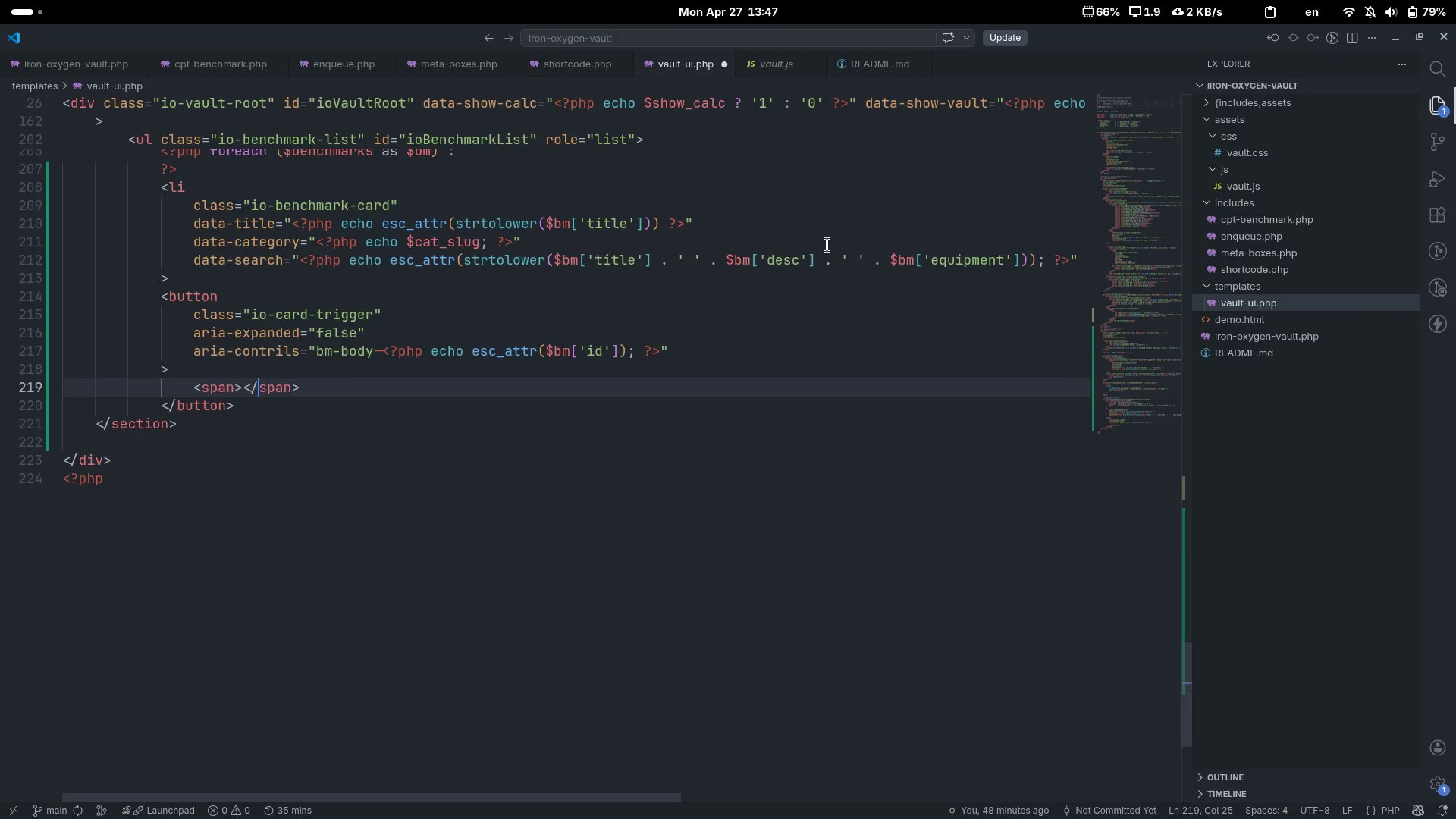 
key(ArrowLeft)
 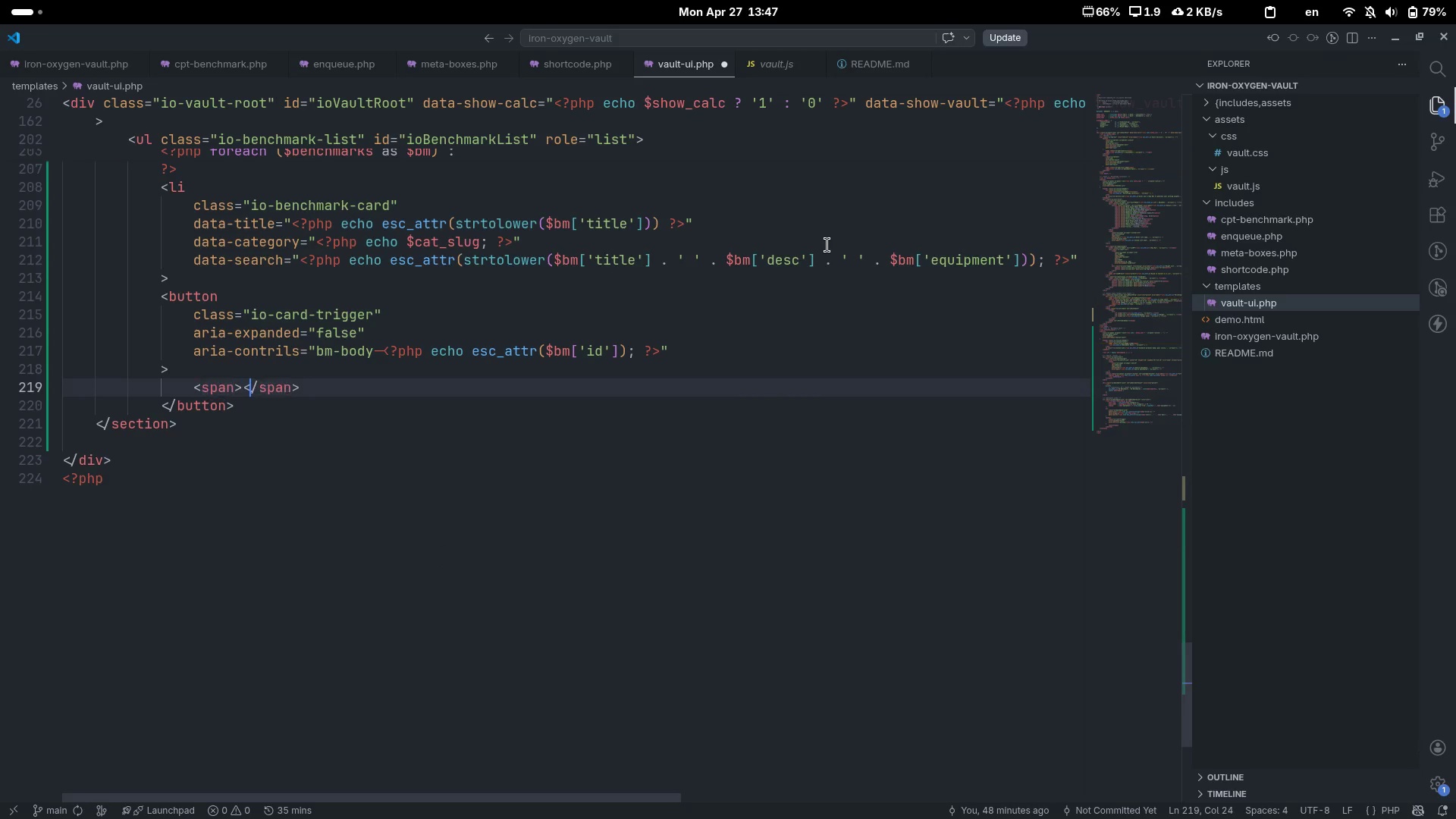 
key(ArrowLeft)
 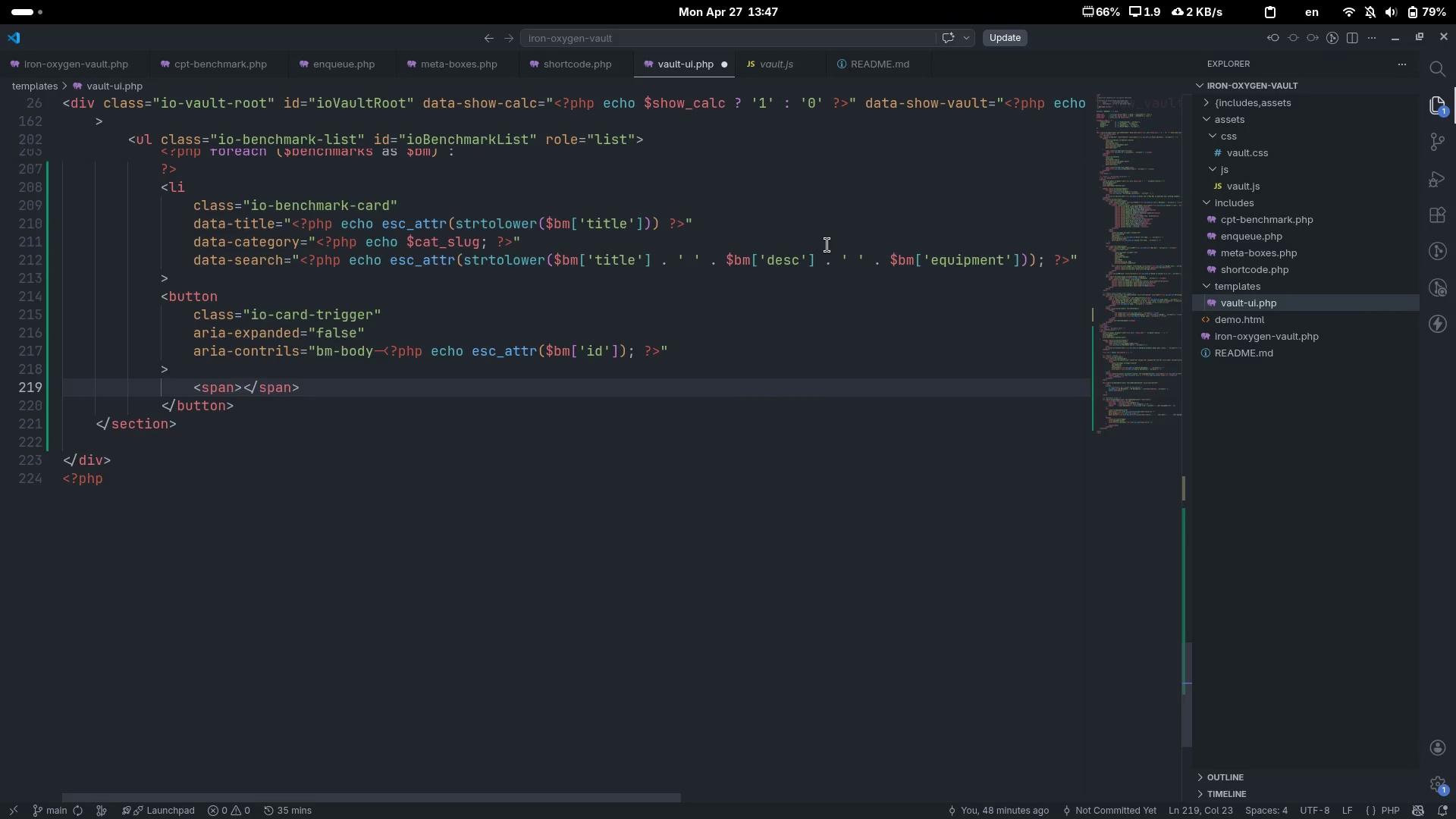 
key(ArrowLeft)
 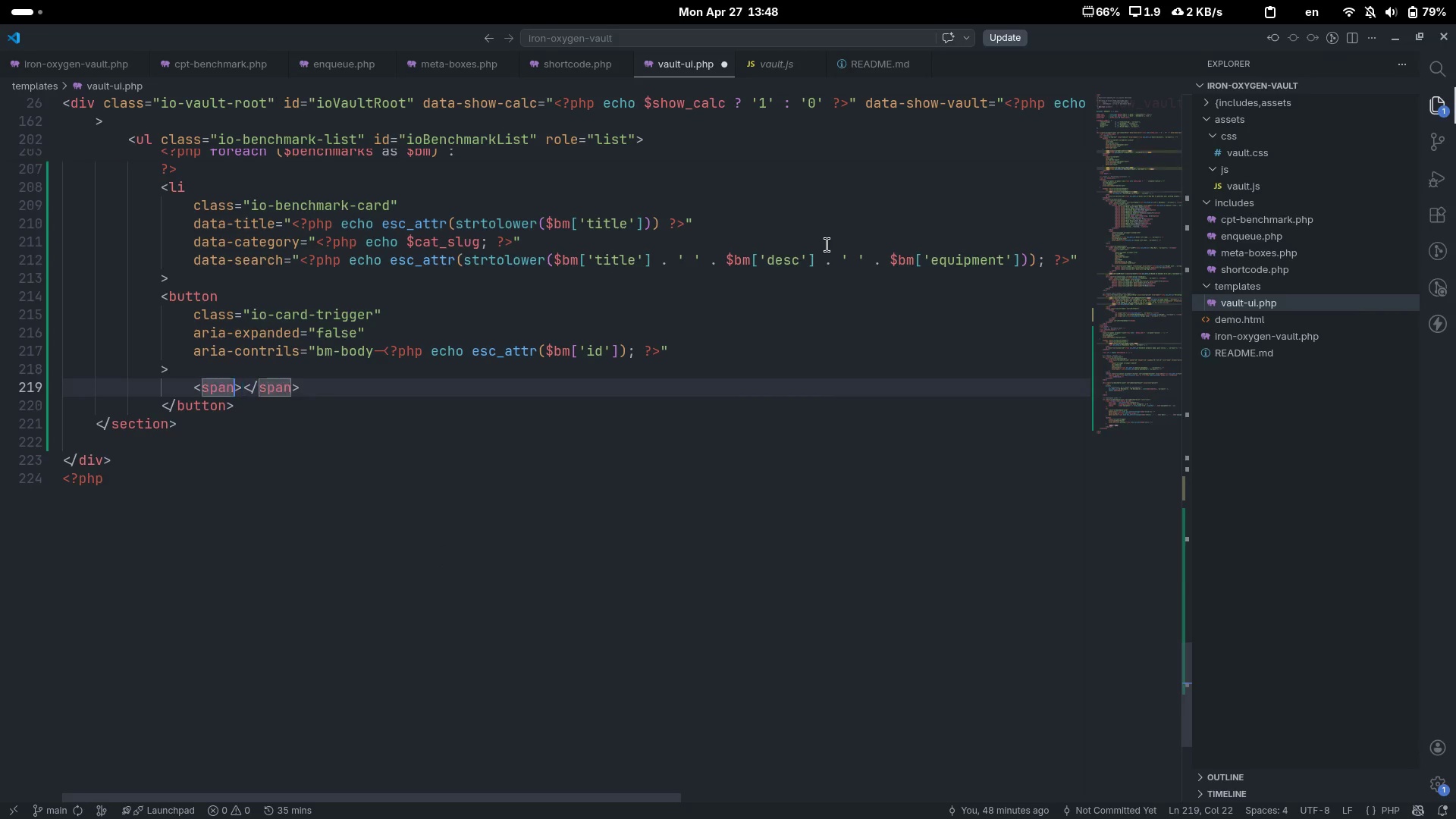 
type( class="")
 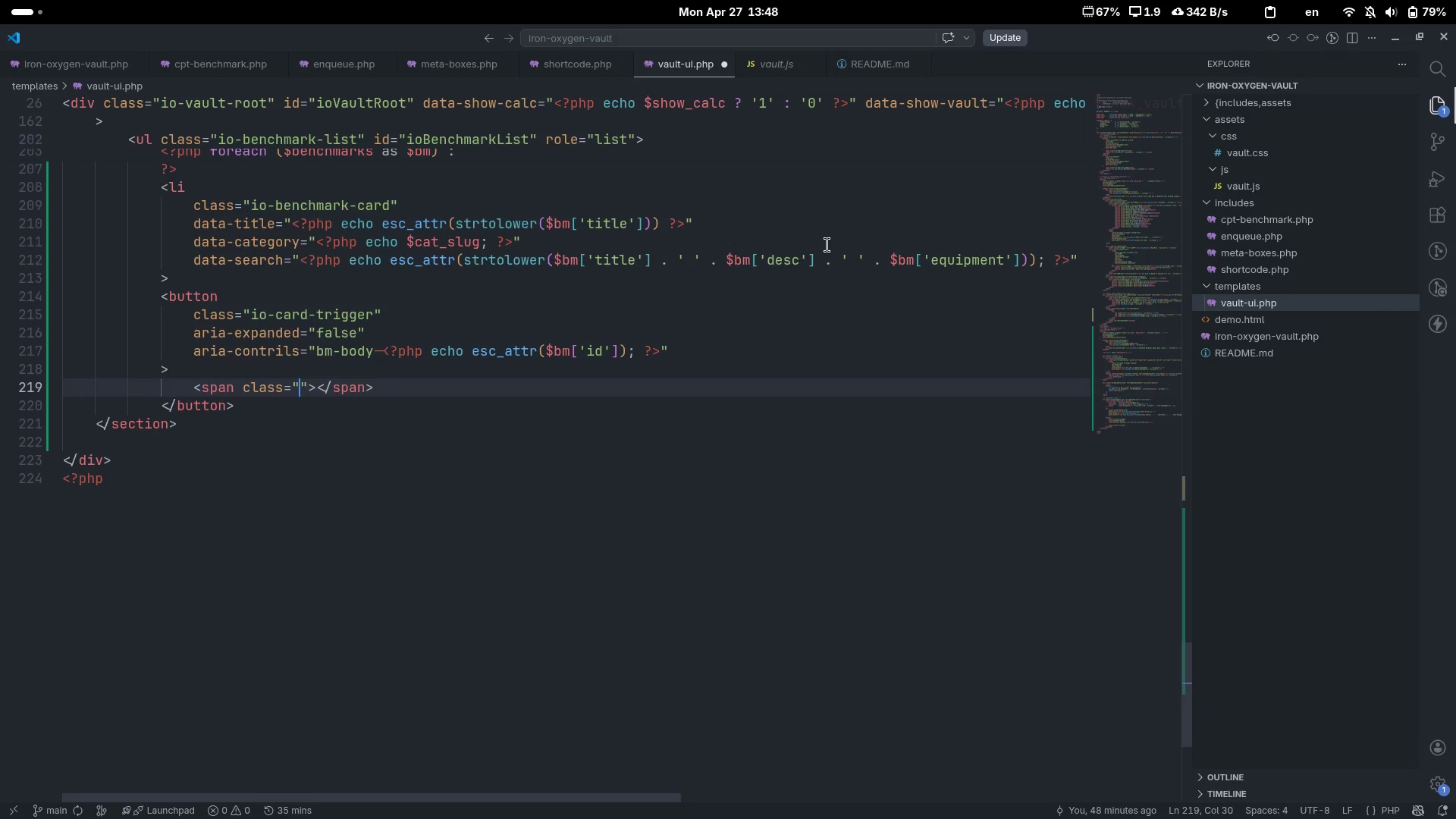 
 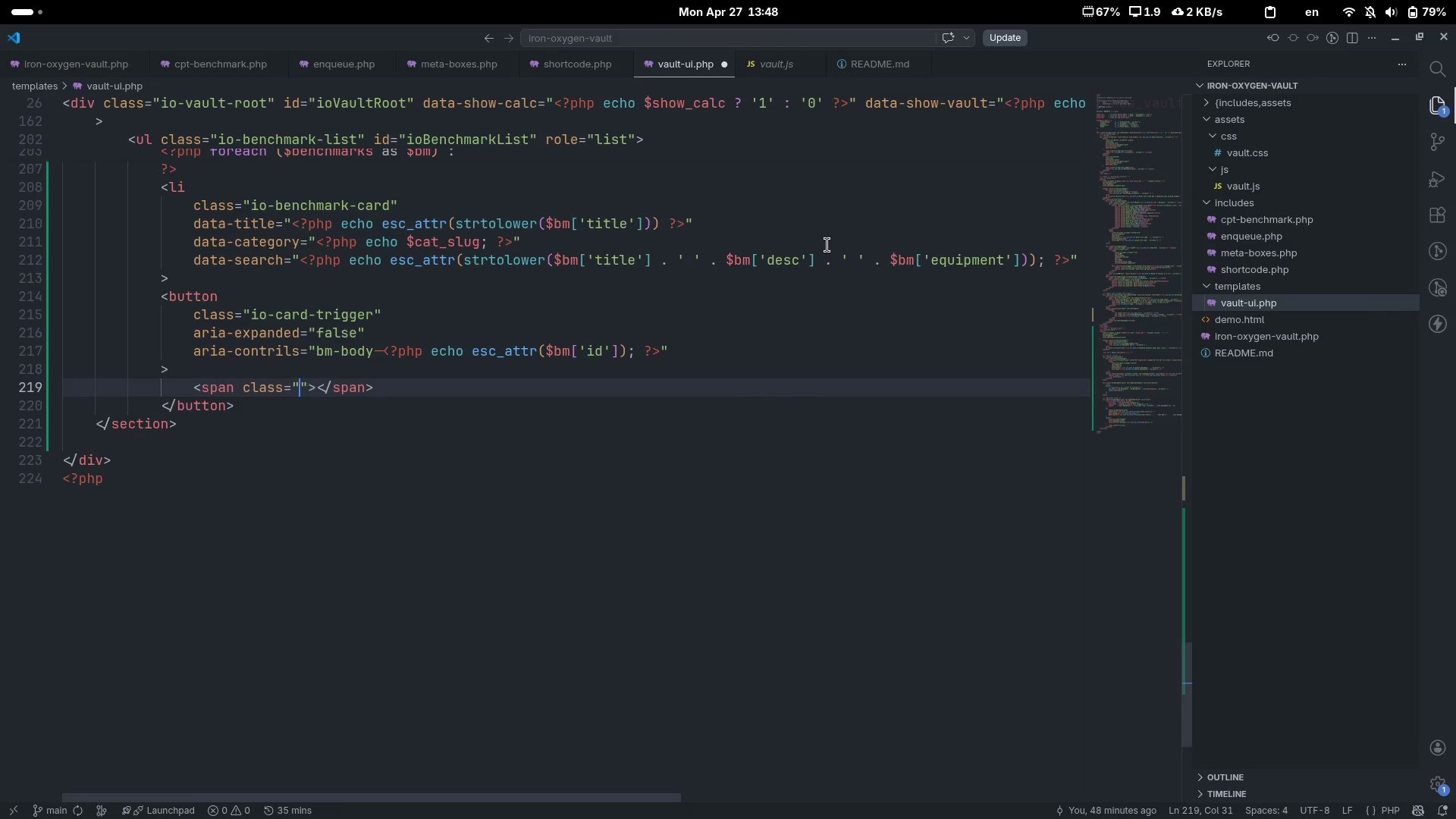 
key(ArrowLeft)
 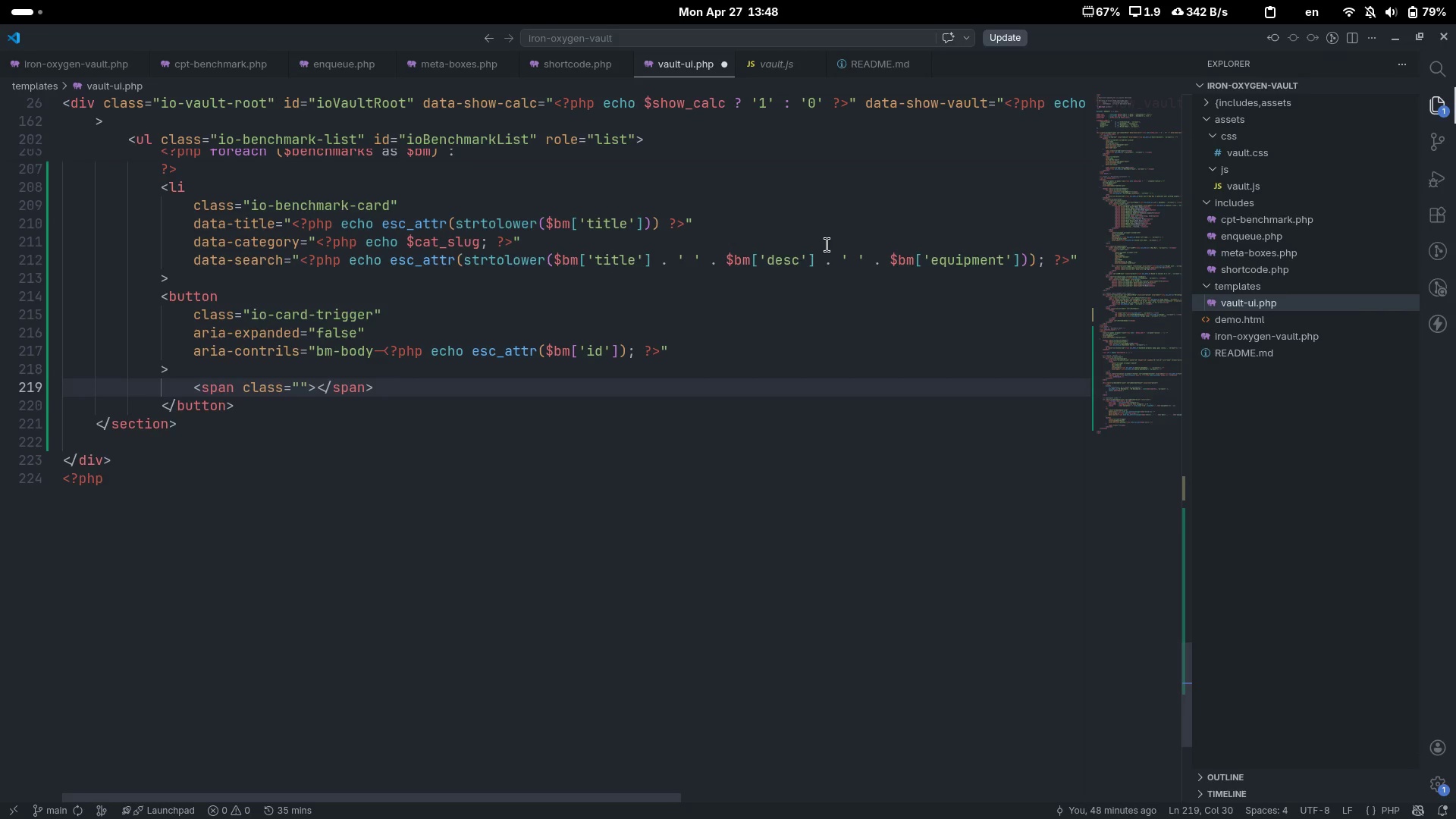 
type(io-card-title)
 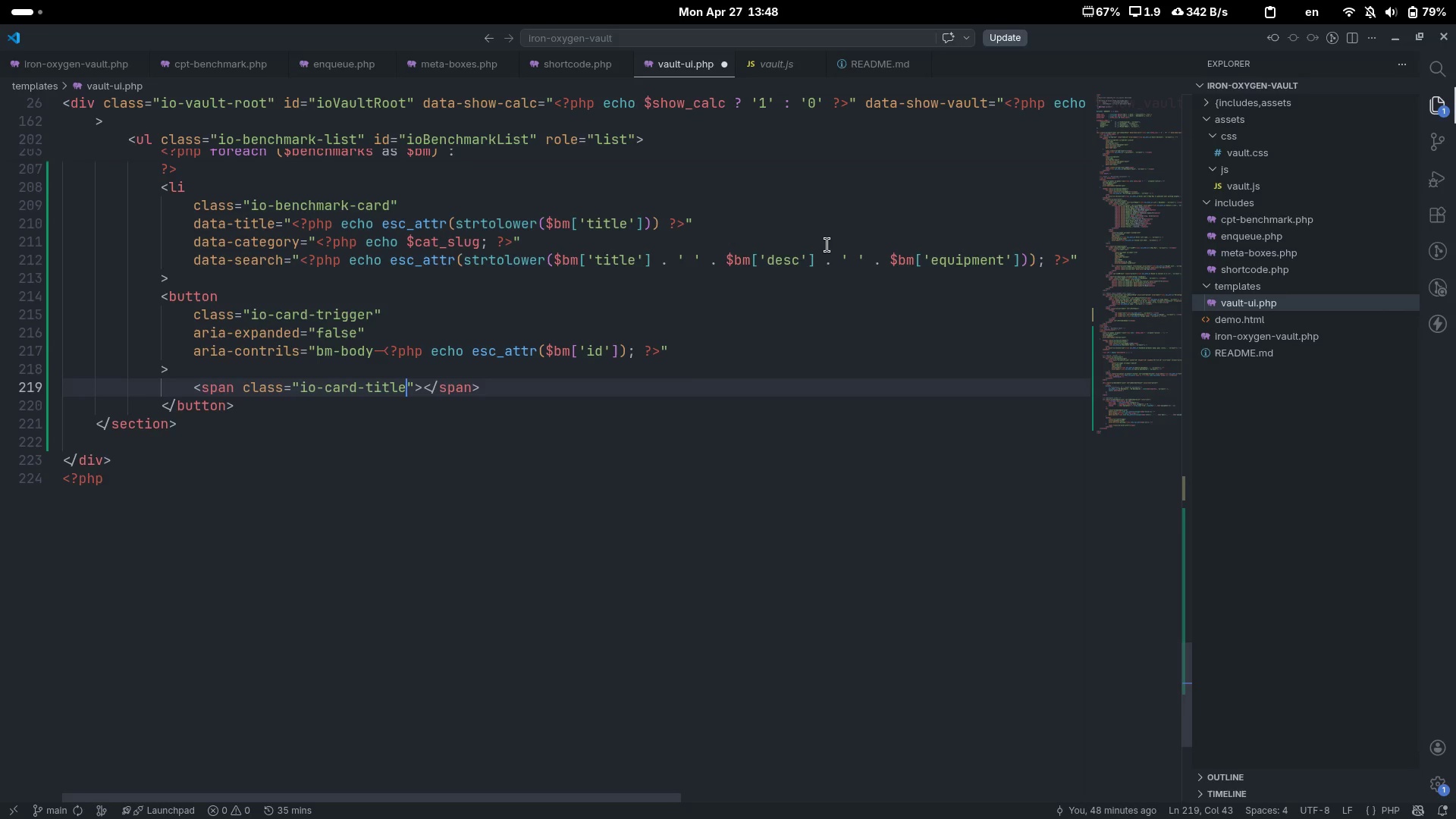 
key(ArrowRight)
 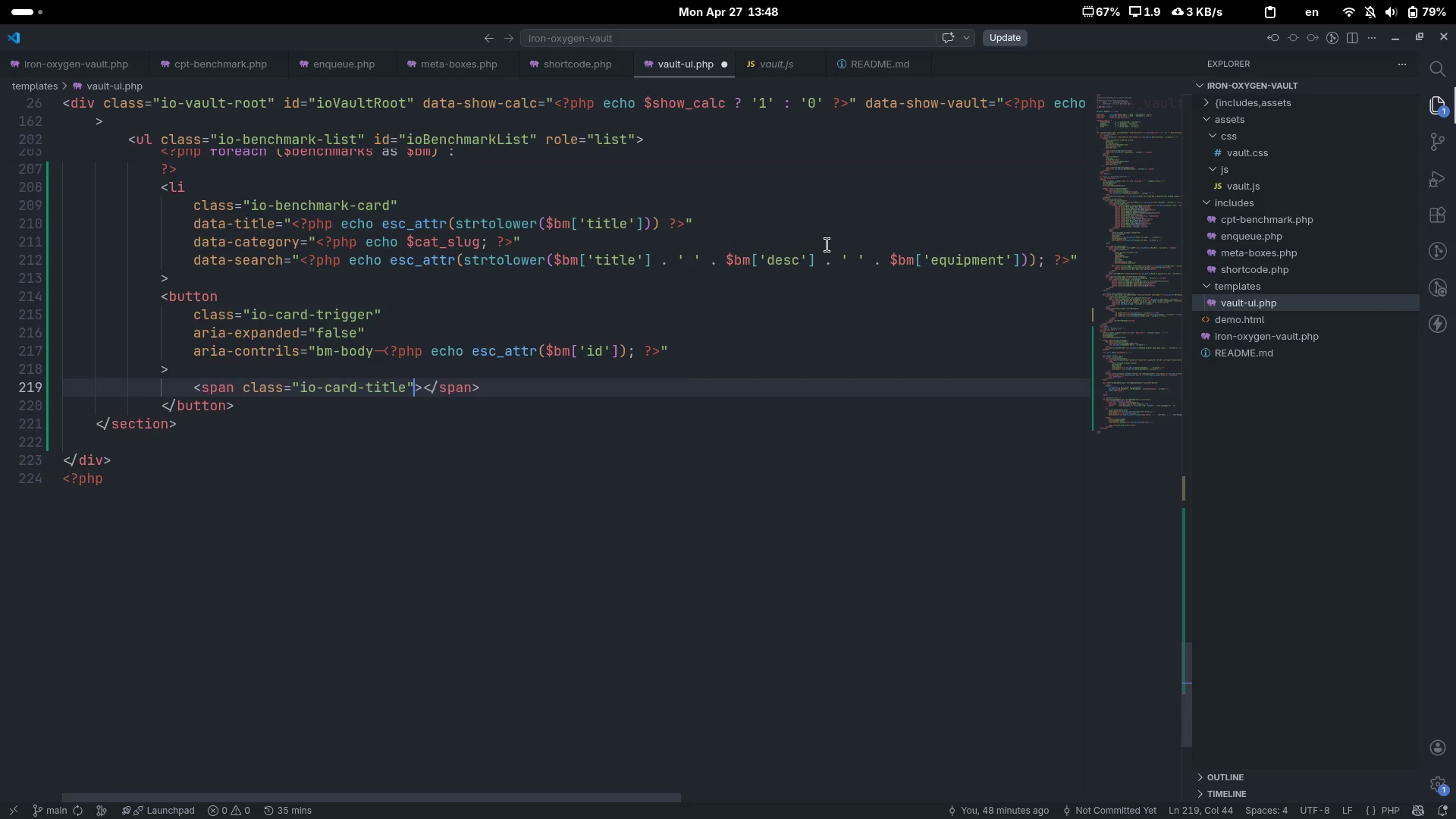 
key(ArrowRight)
 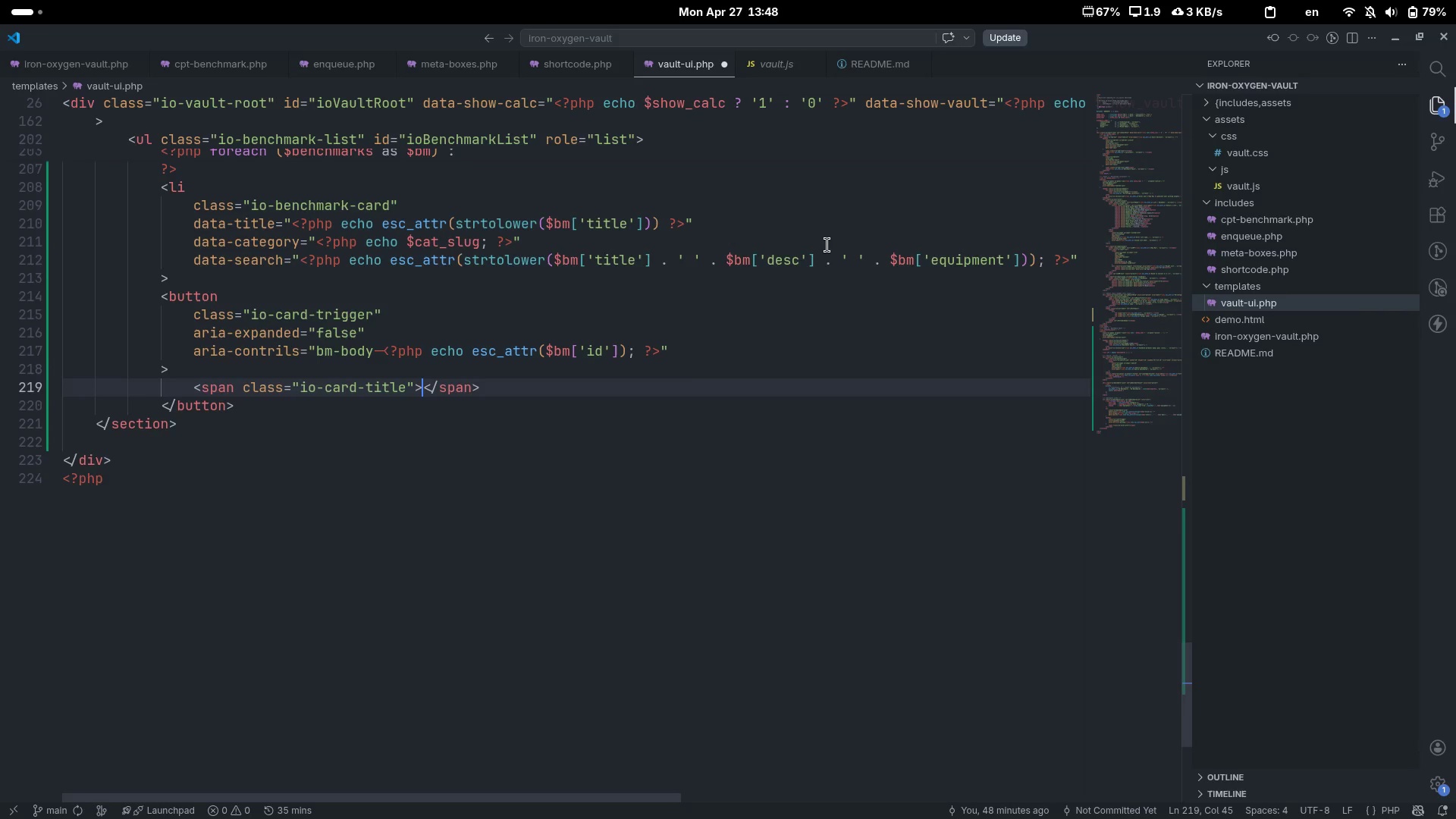 
key(Shift+Comma)
 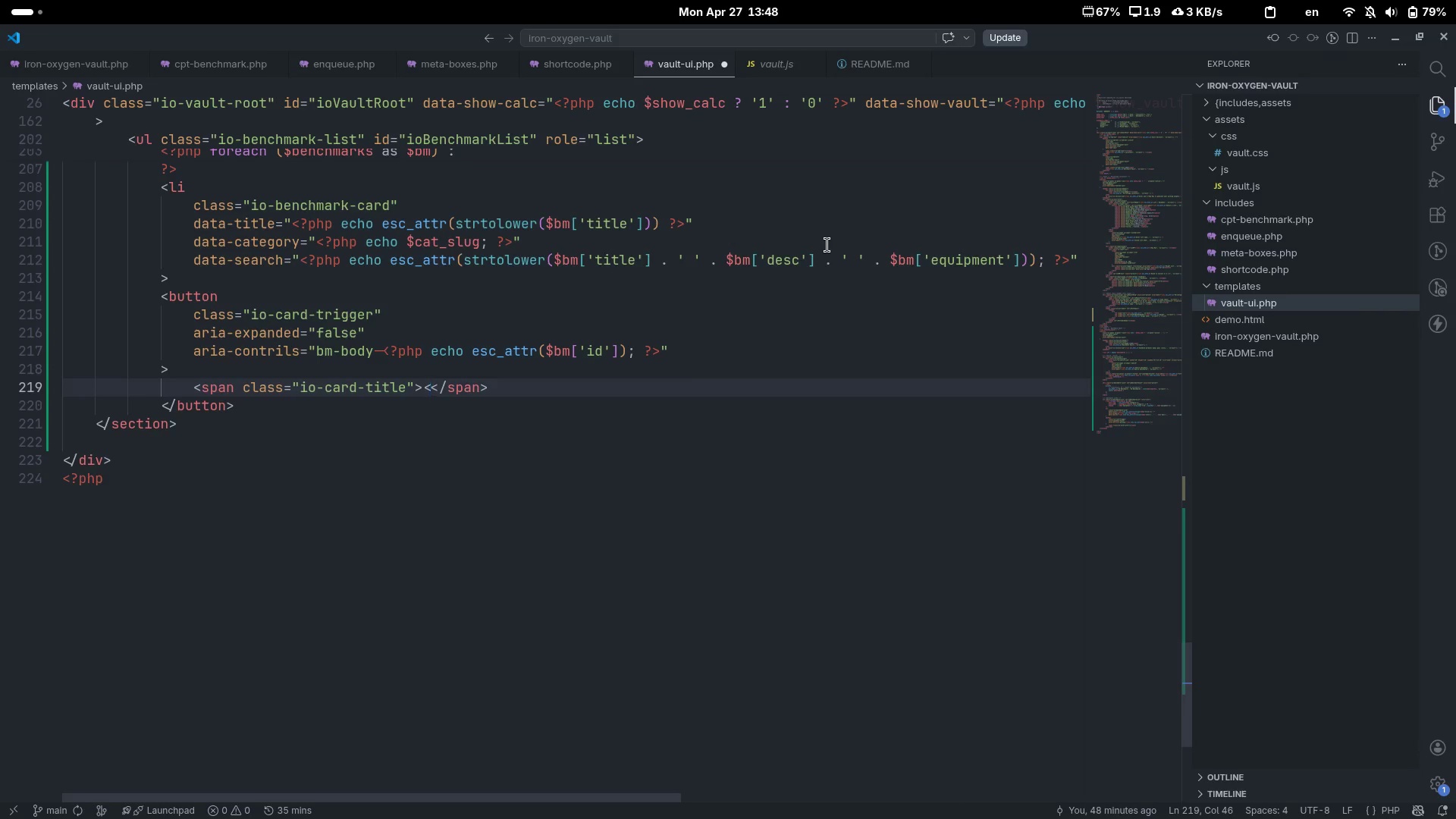 
key(Shift+ShiftLeft)
 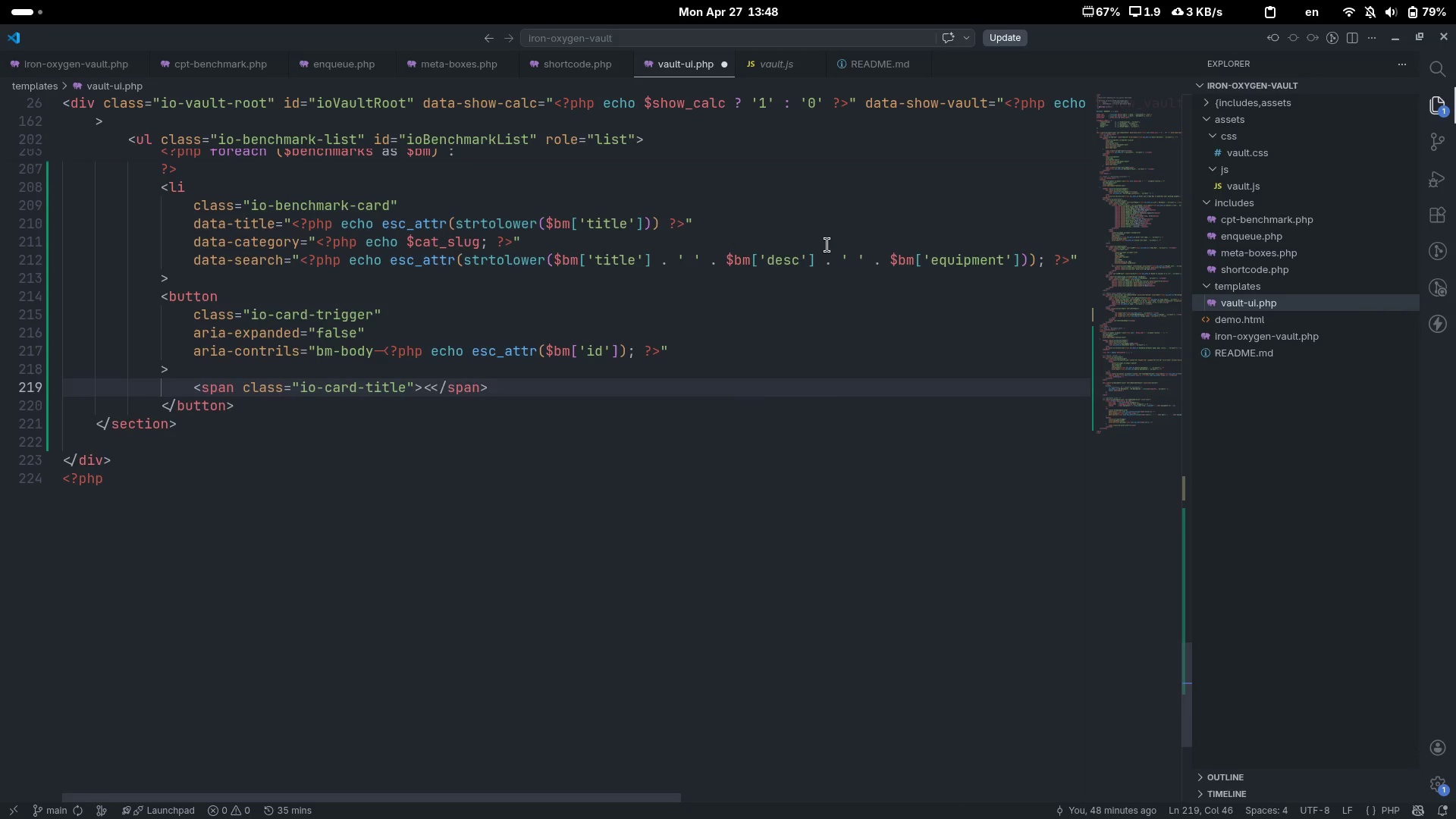 
key(Shift+Slash)
 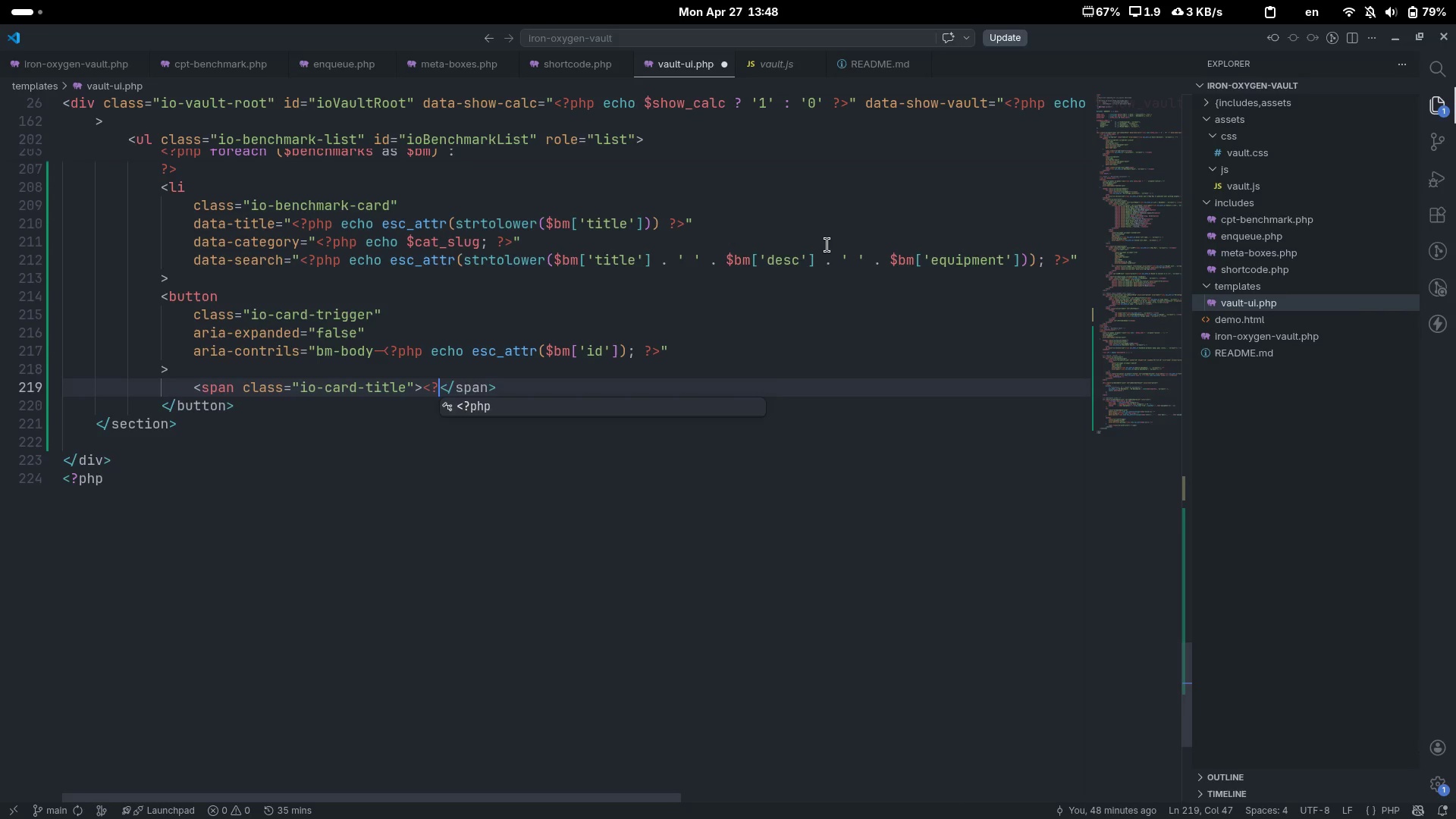 
key(Tab)
 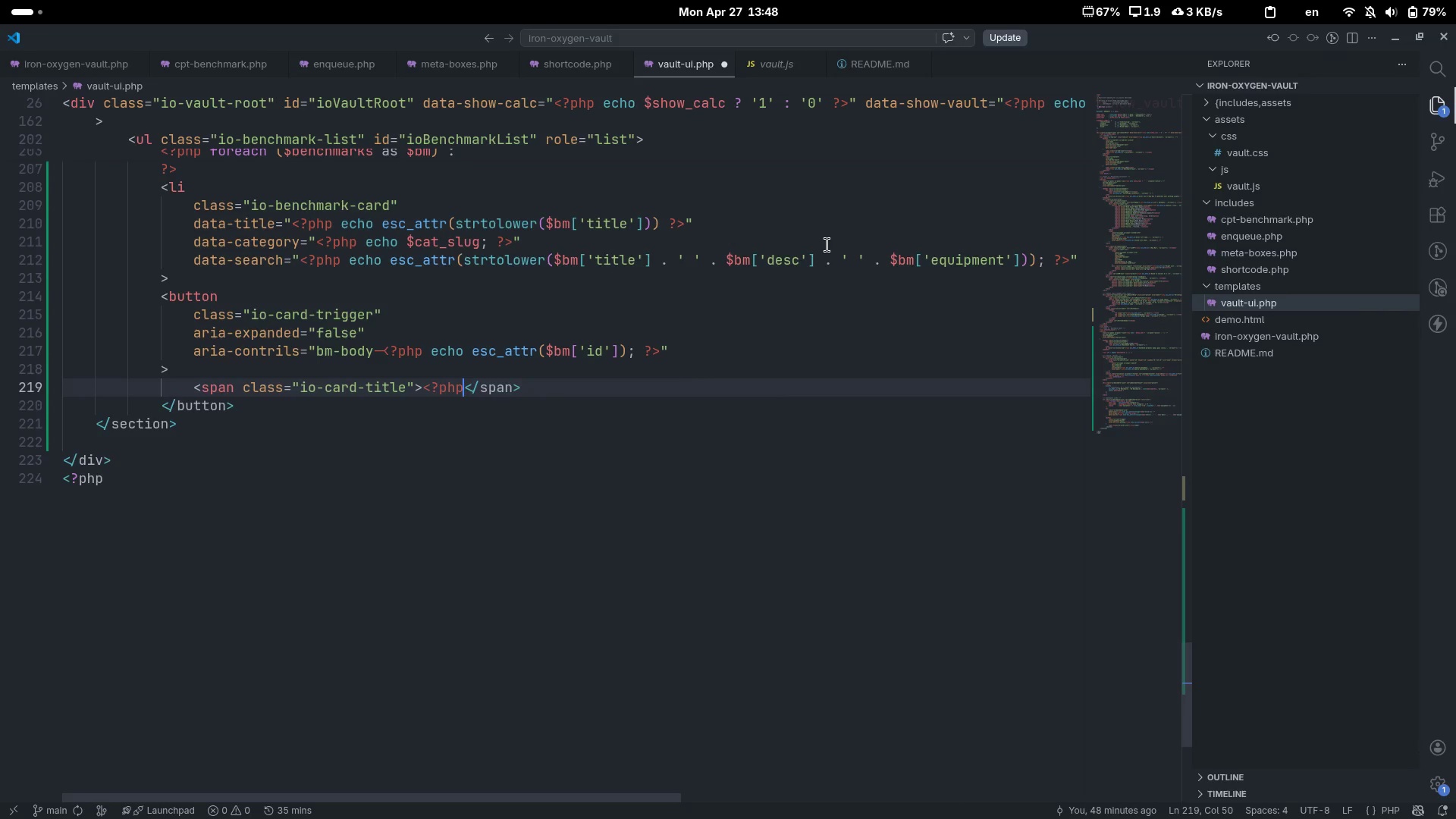 
key(Space)
 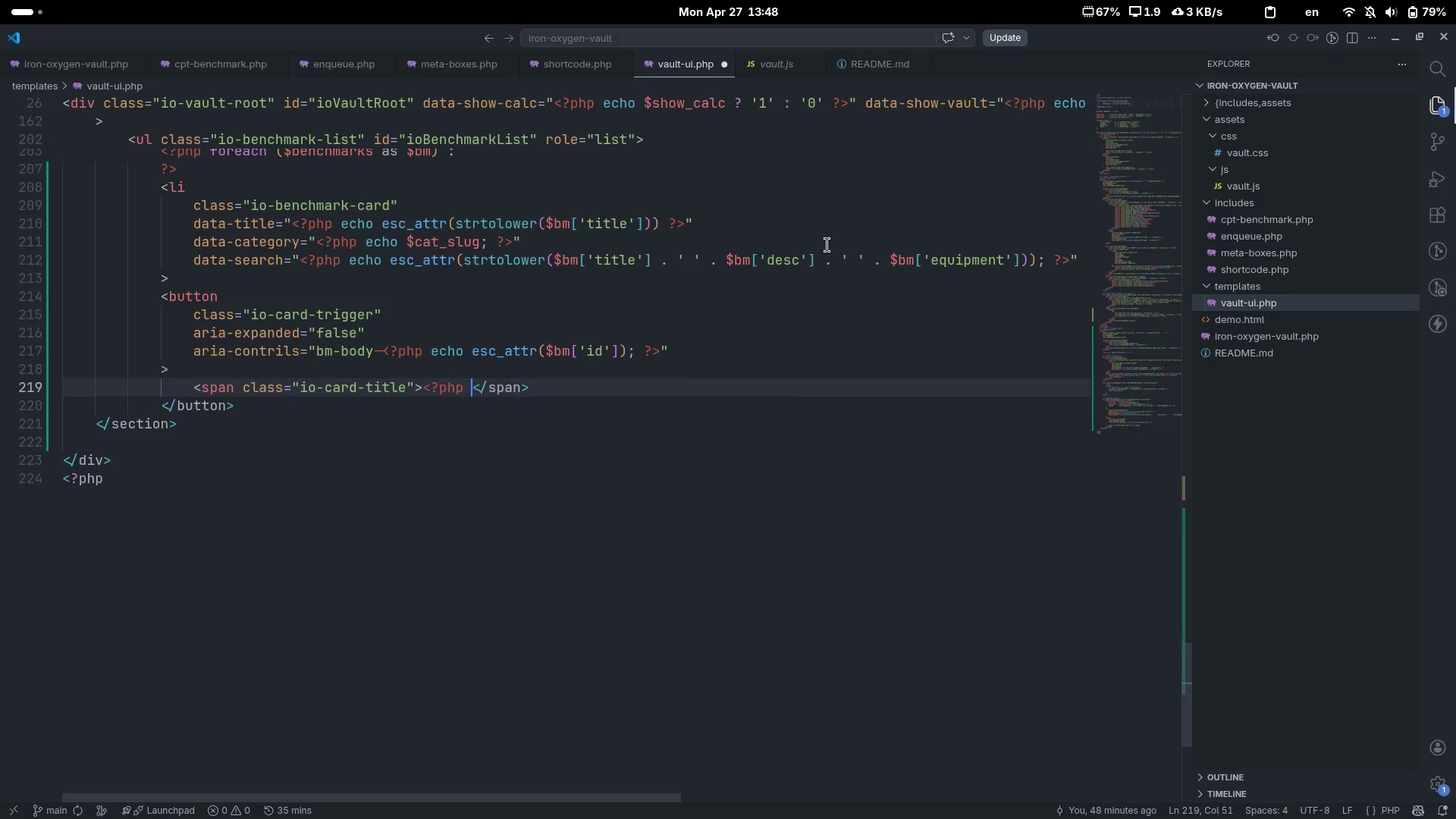 
key(Shift+Slash)
 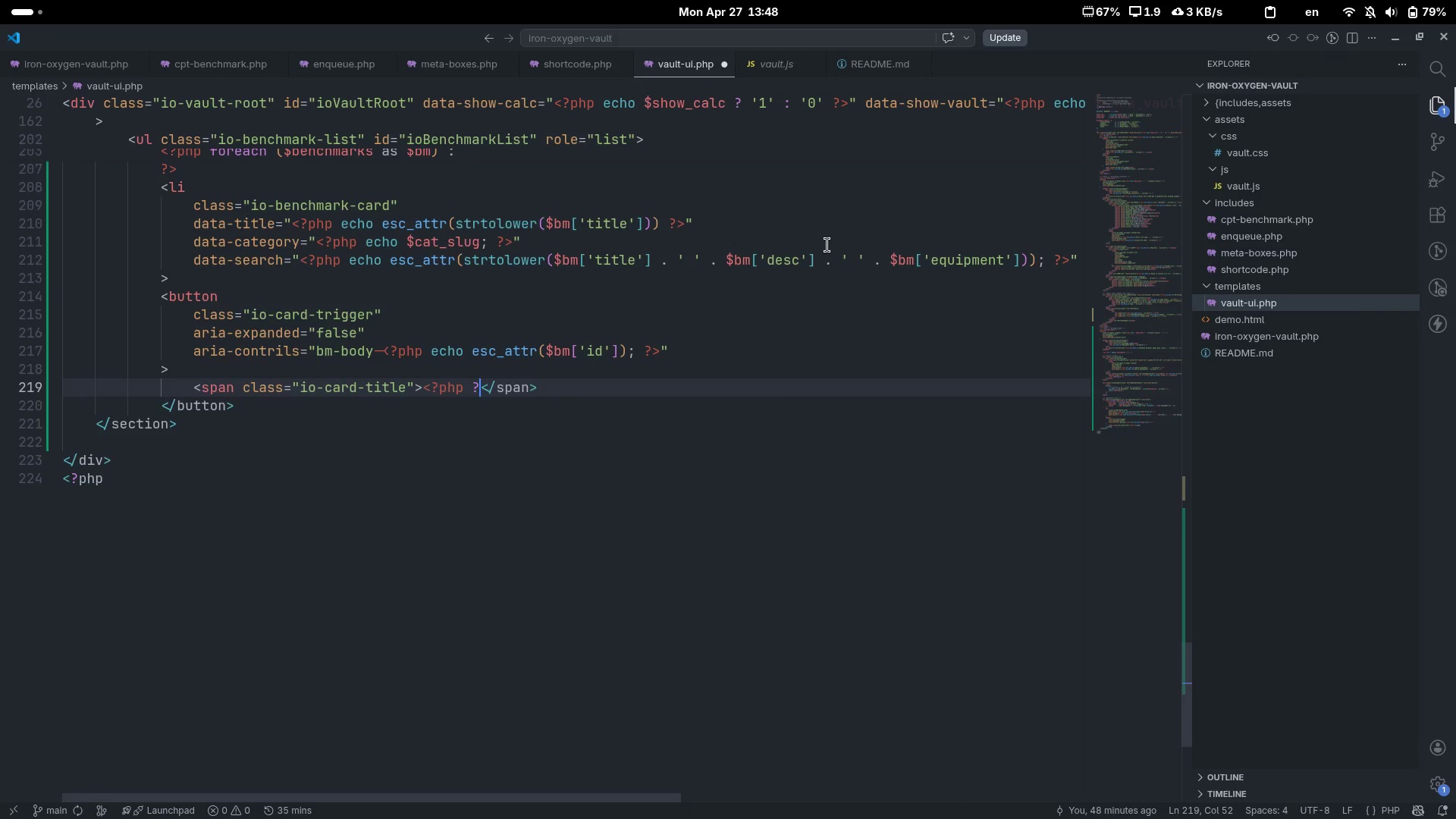 
key(Shift+Period)
 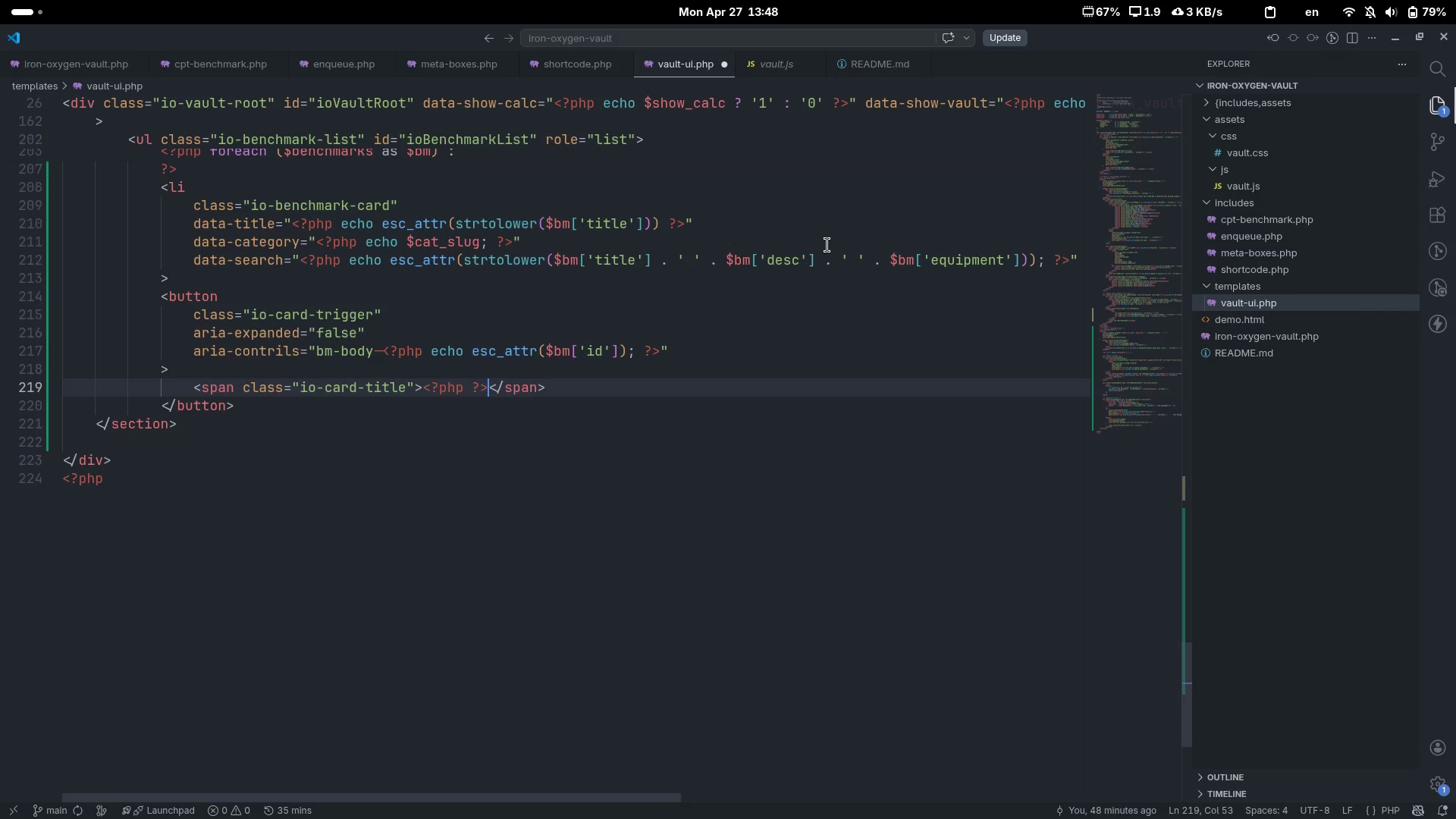 
key(ArrowLeft)
 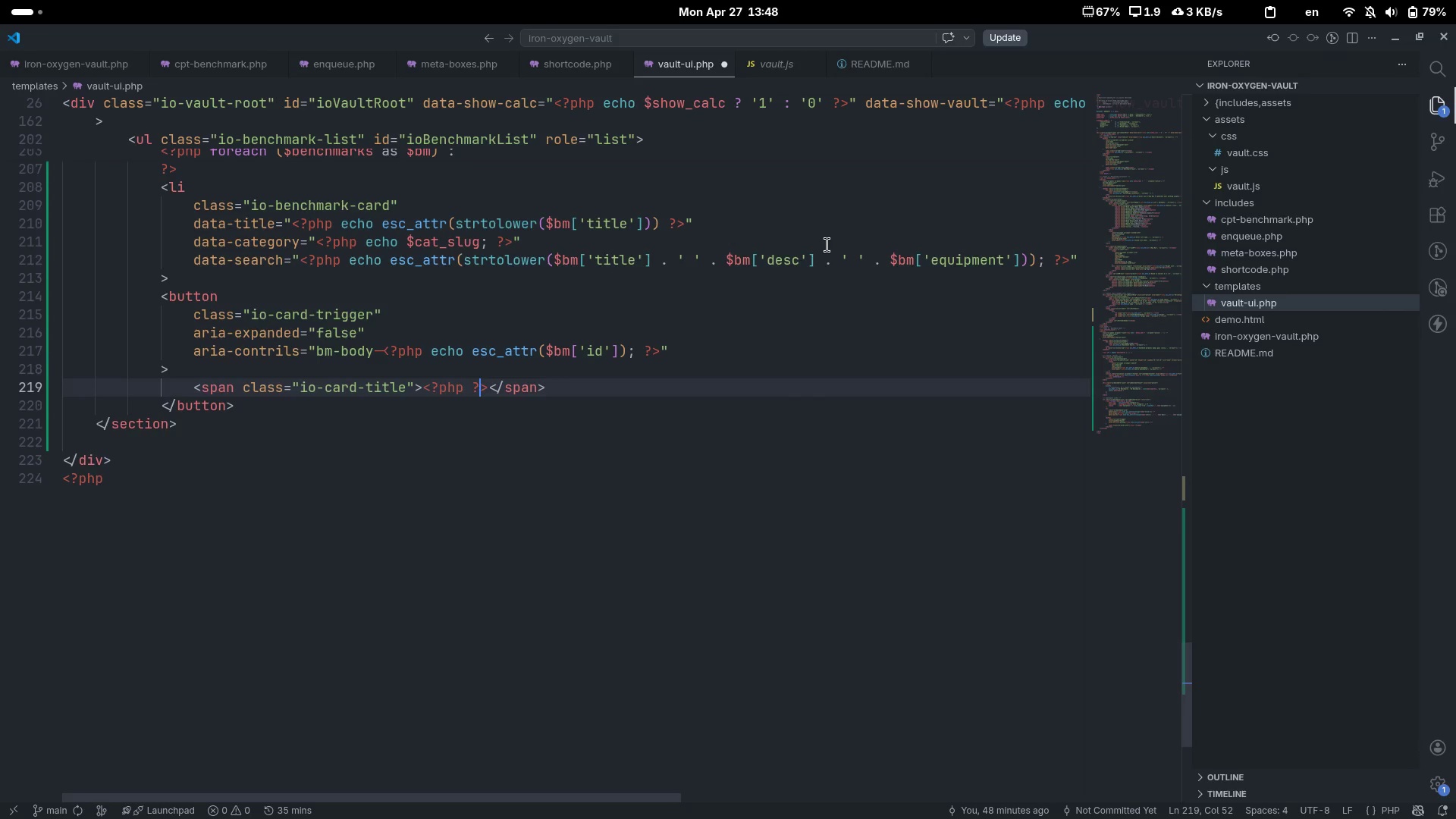 
key(ArrowLeft)
 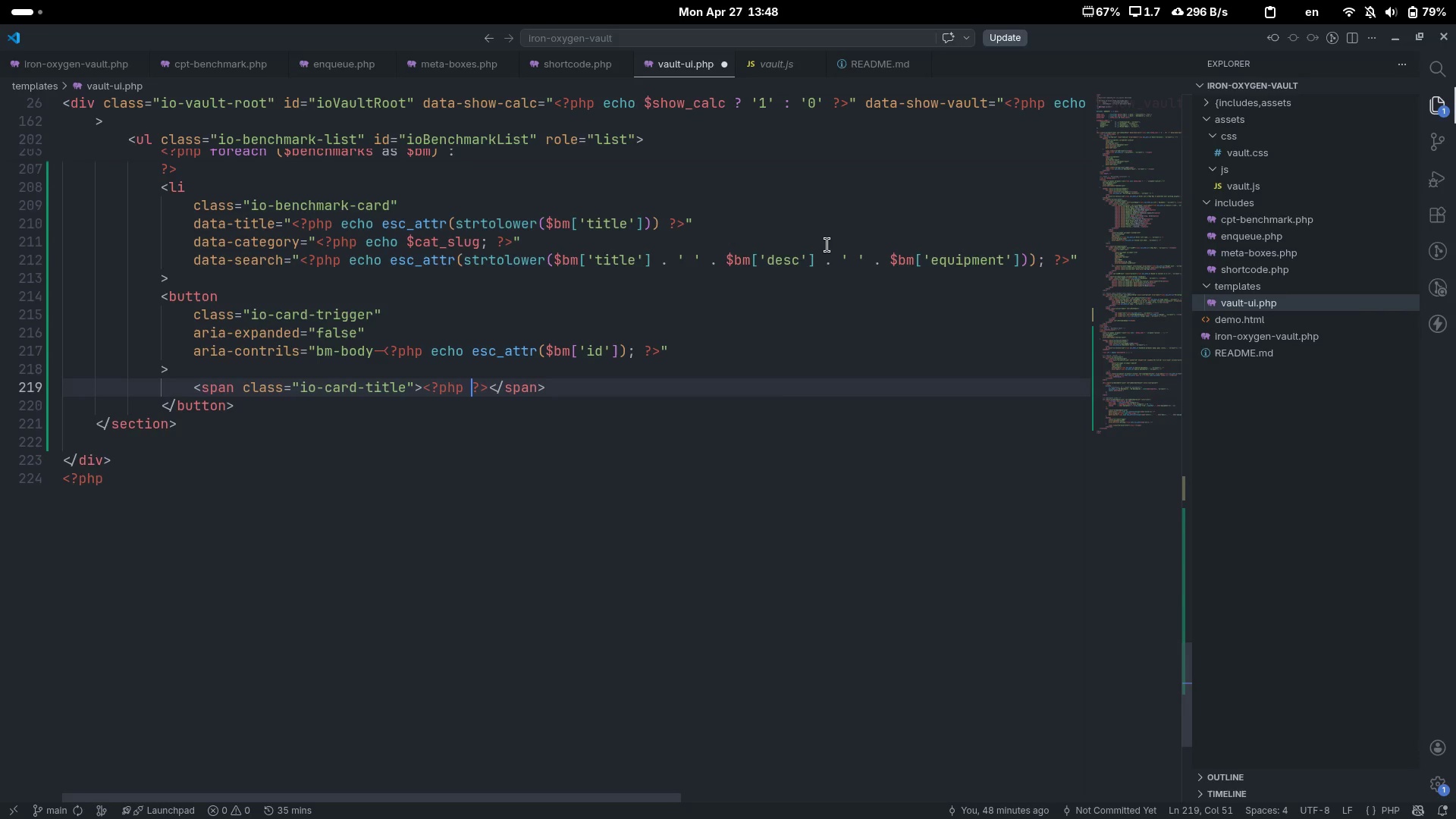 
key(ArrowLeft)
 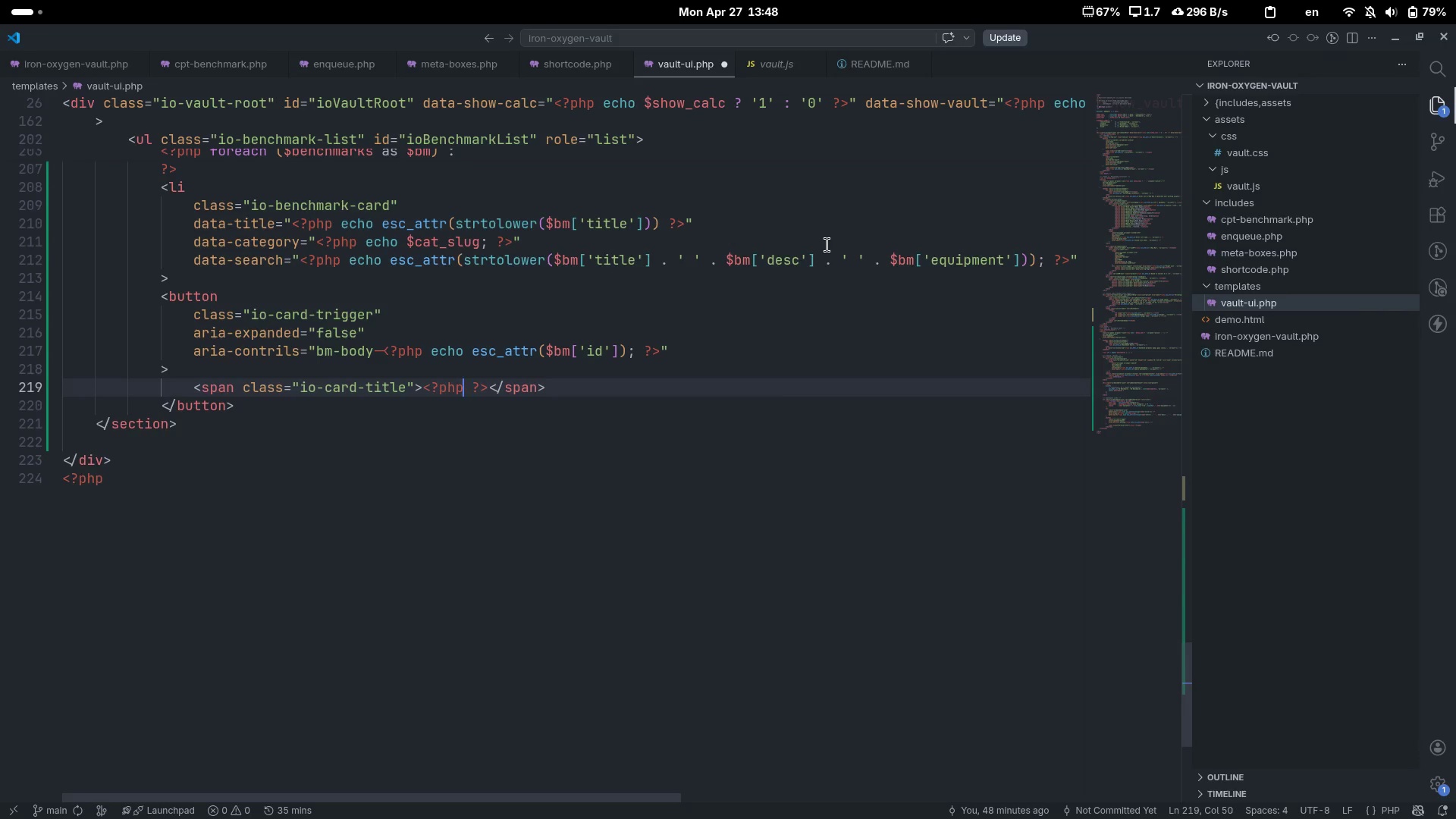 
type( echo esc_)
 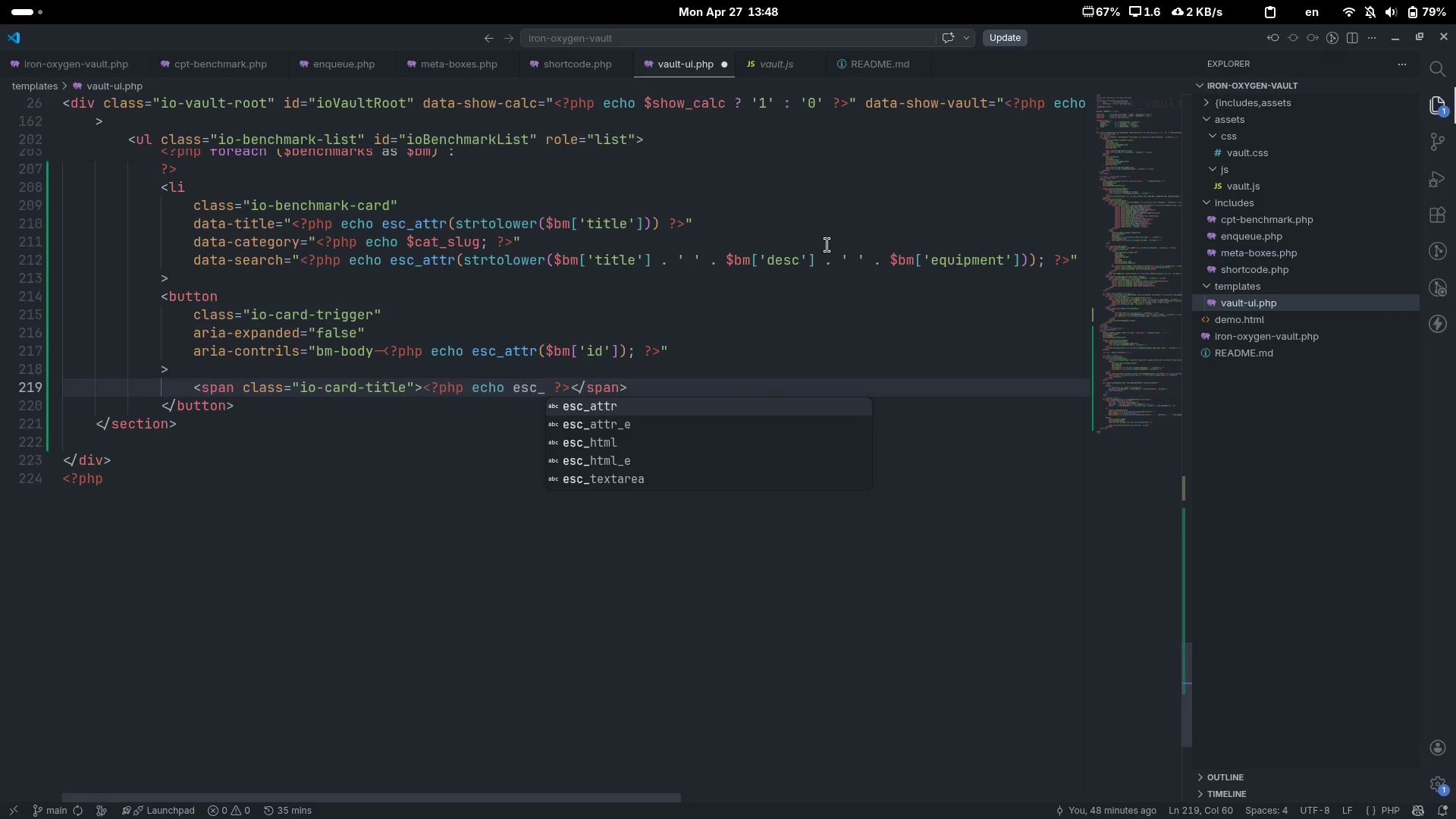 
key(ArrowDown)
 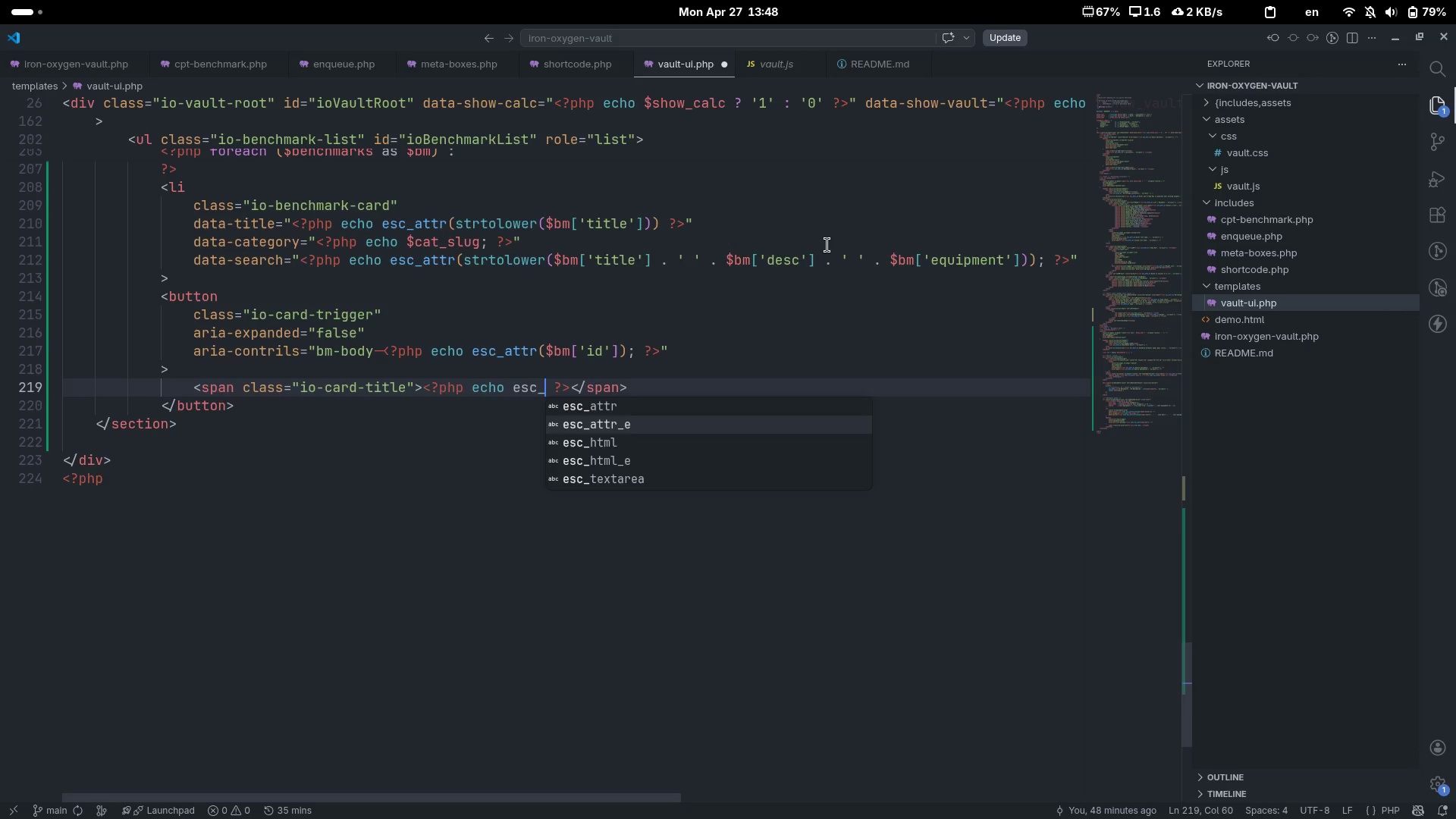 
key(ArrowDown)
 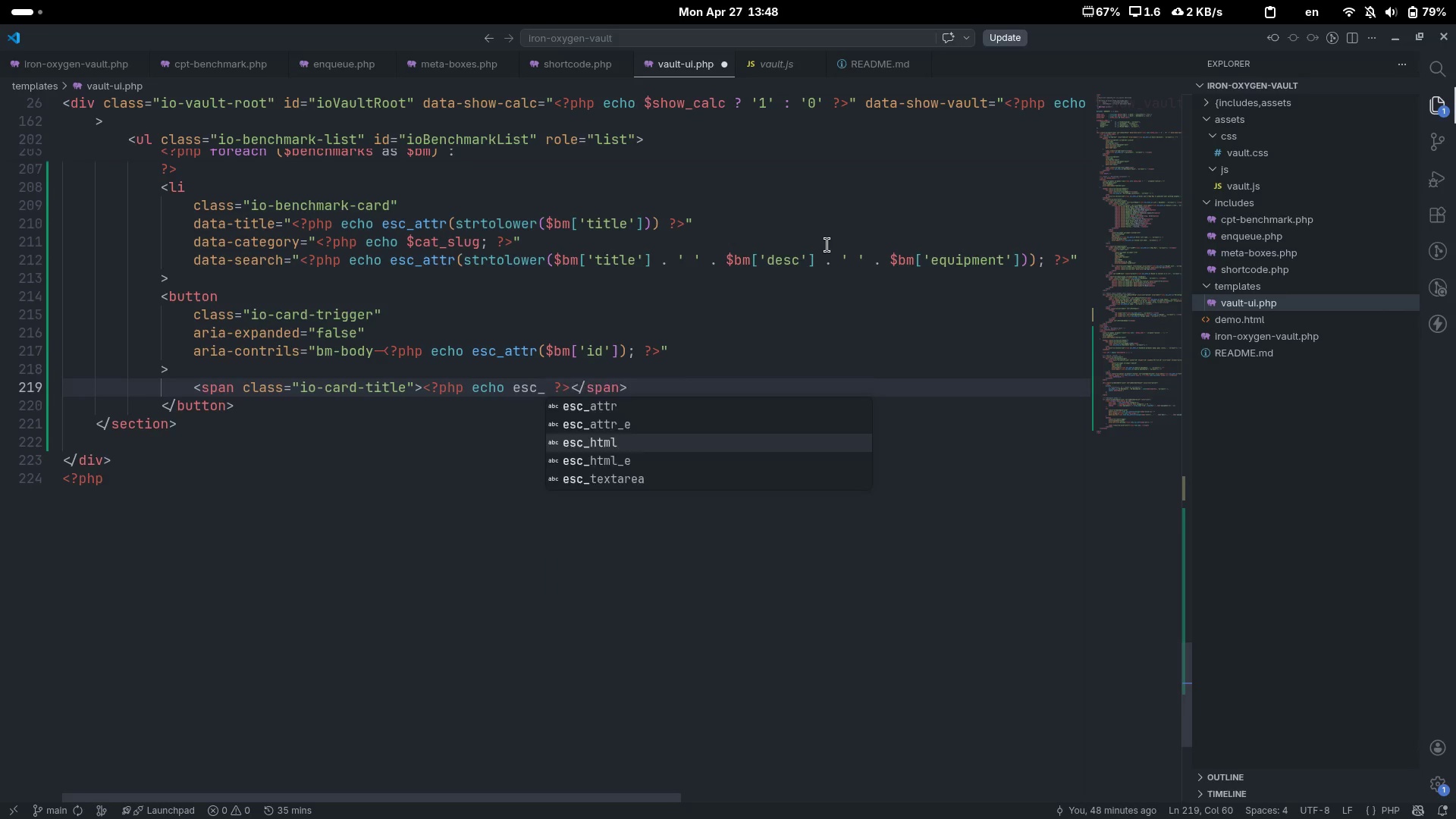 
key(Enter)
 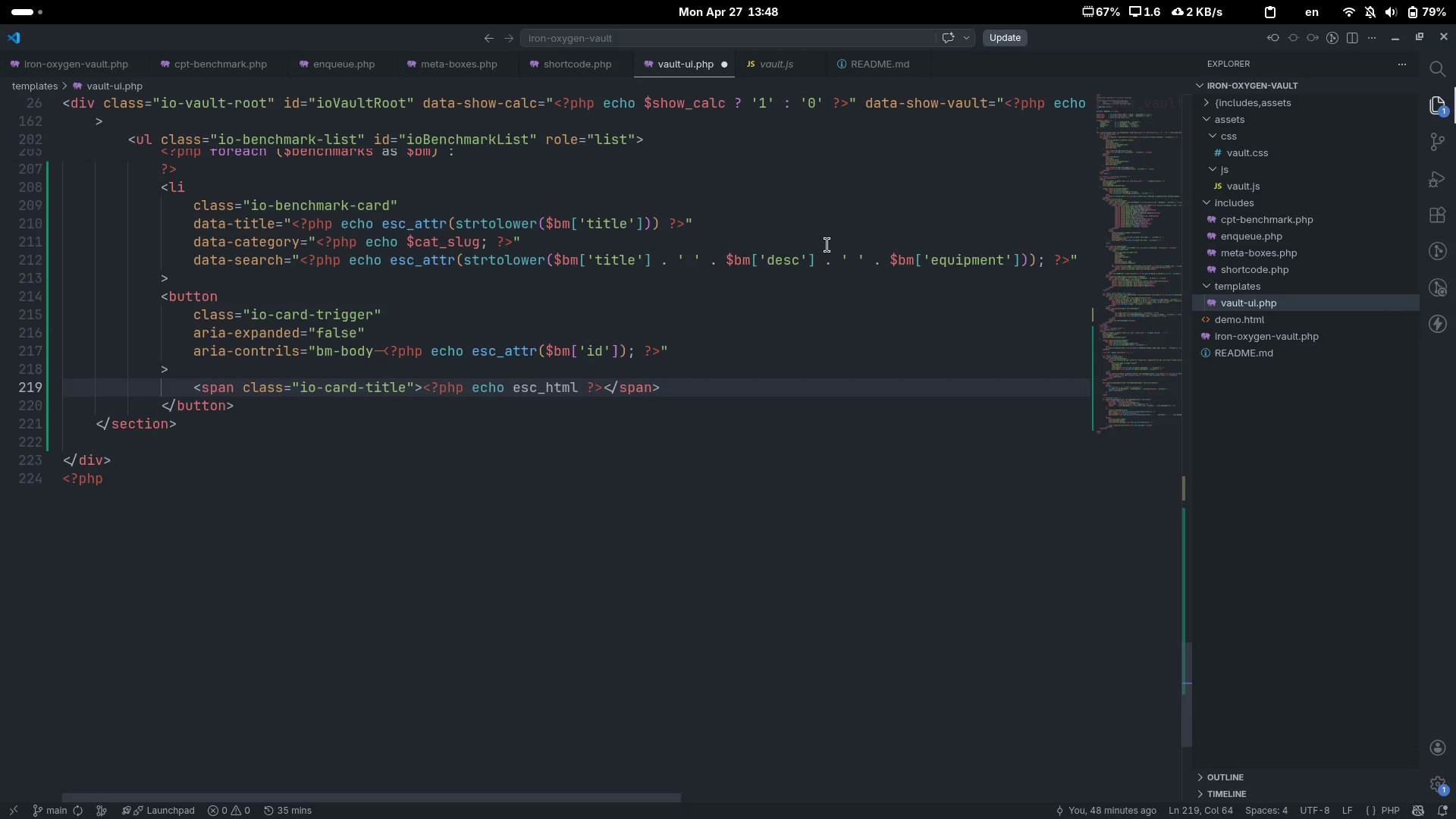 
type(($bm['title)
 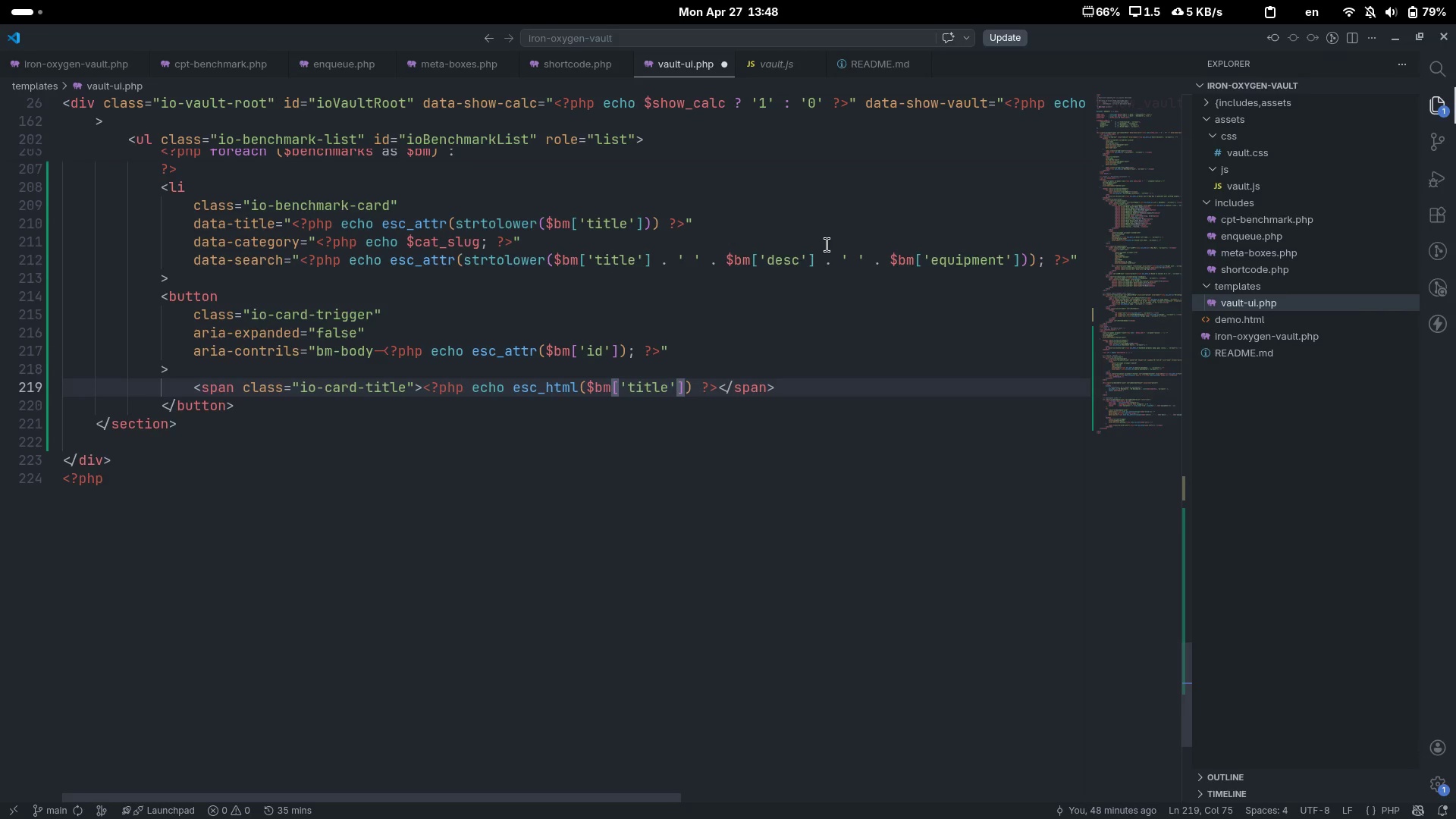 
key(ArrowRight)
 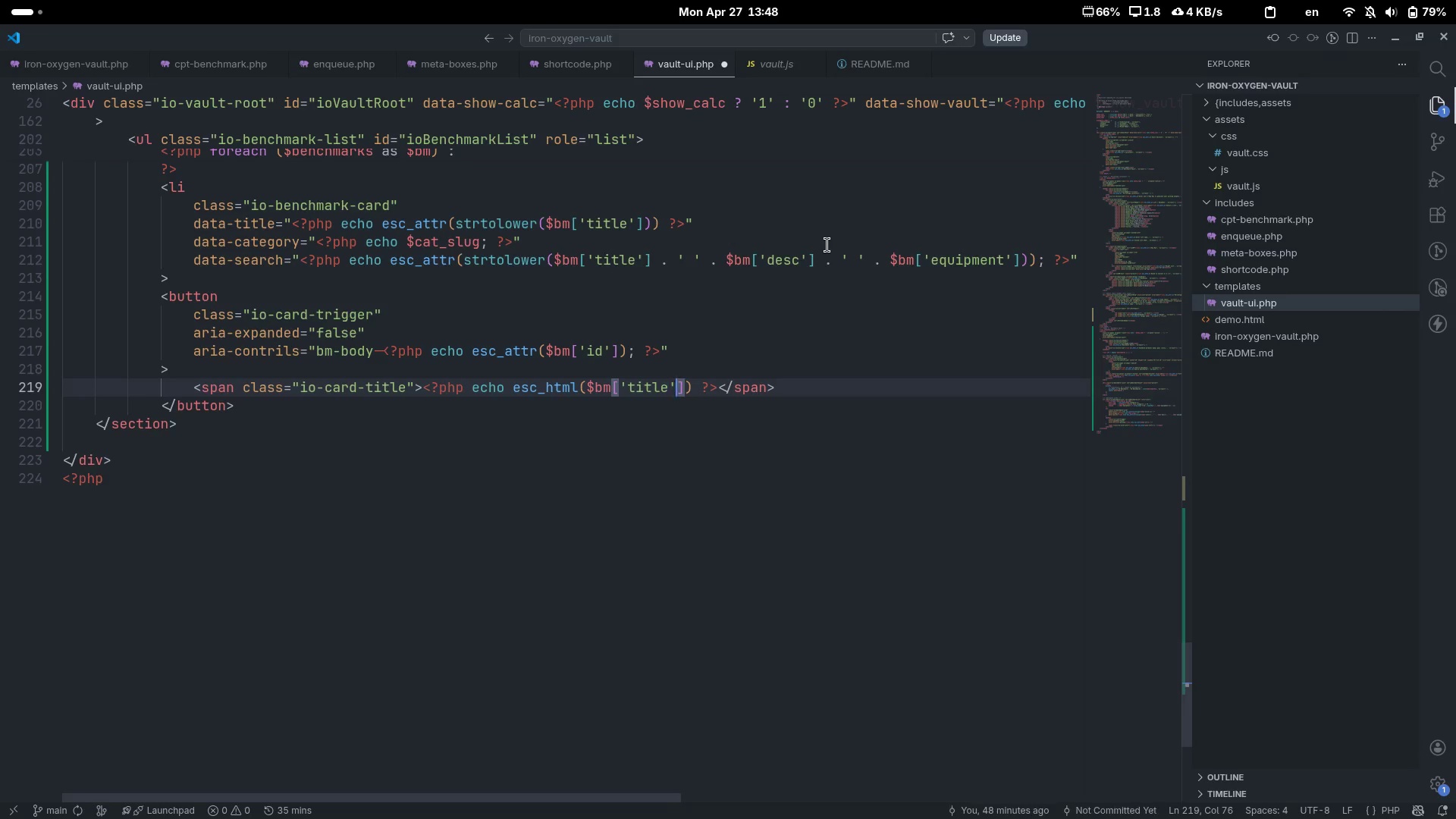 
key(ArrowRight)
 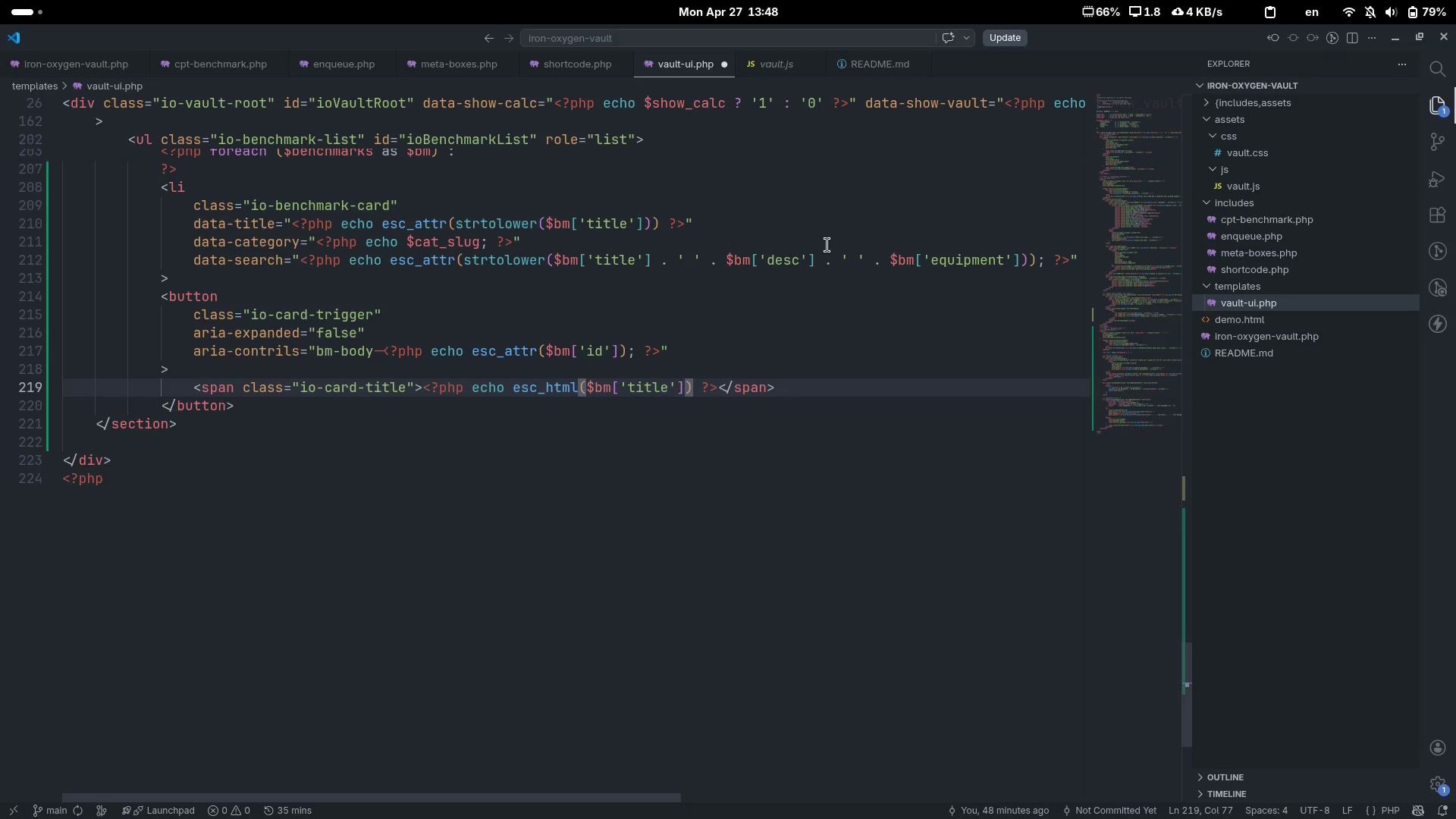 
key(ArrowRight)
 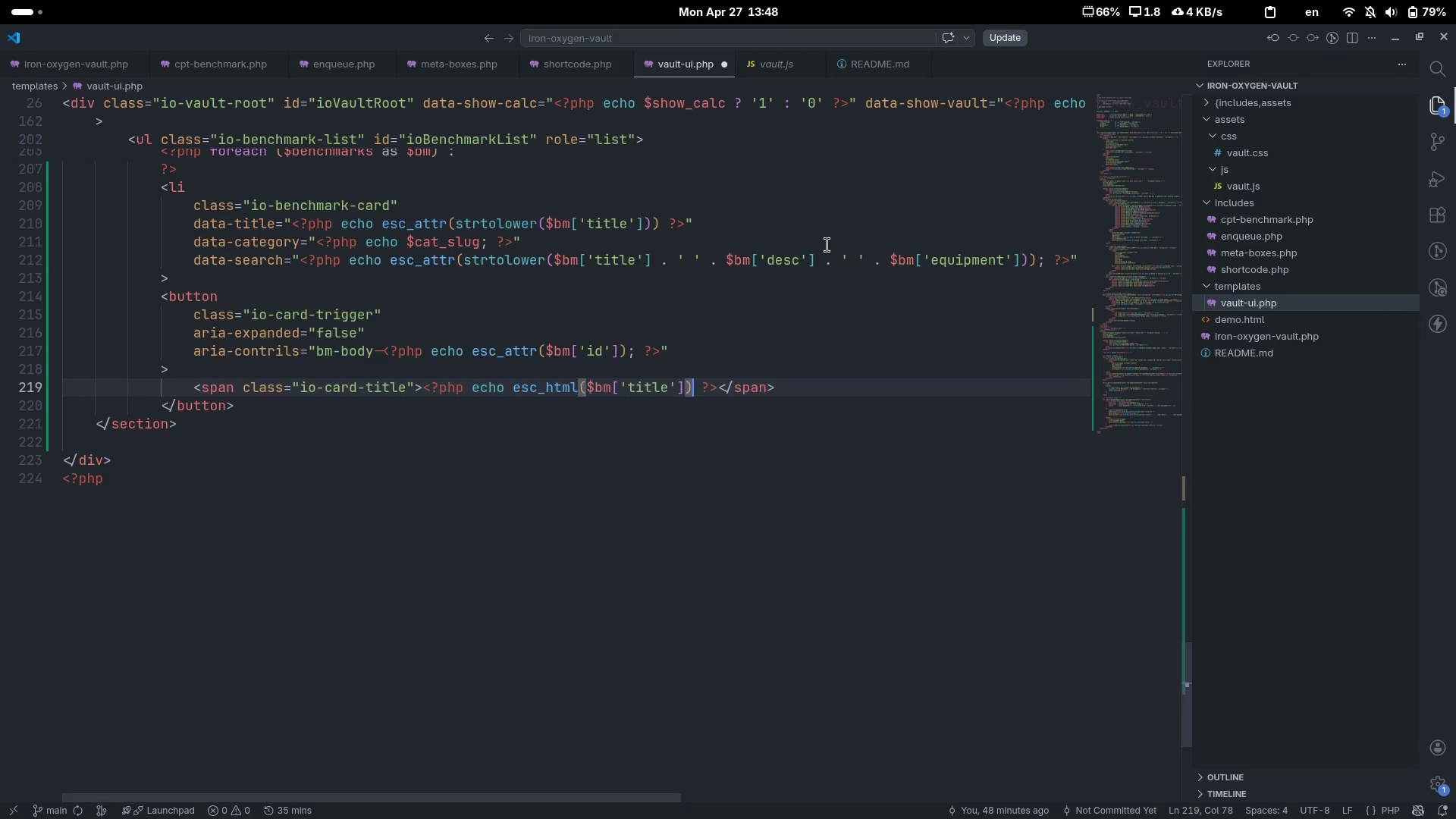 
key(Semicolon)
 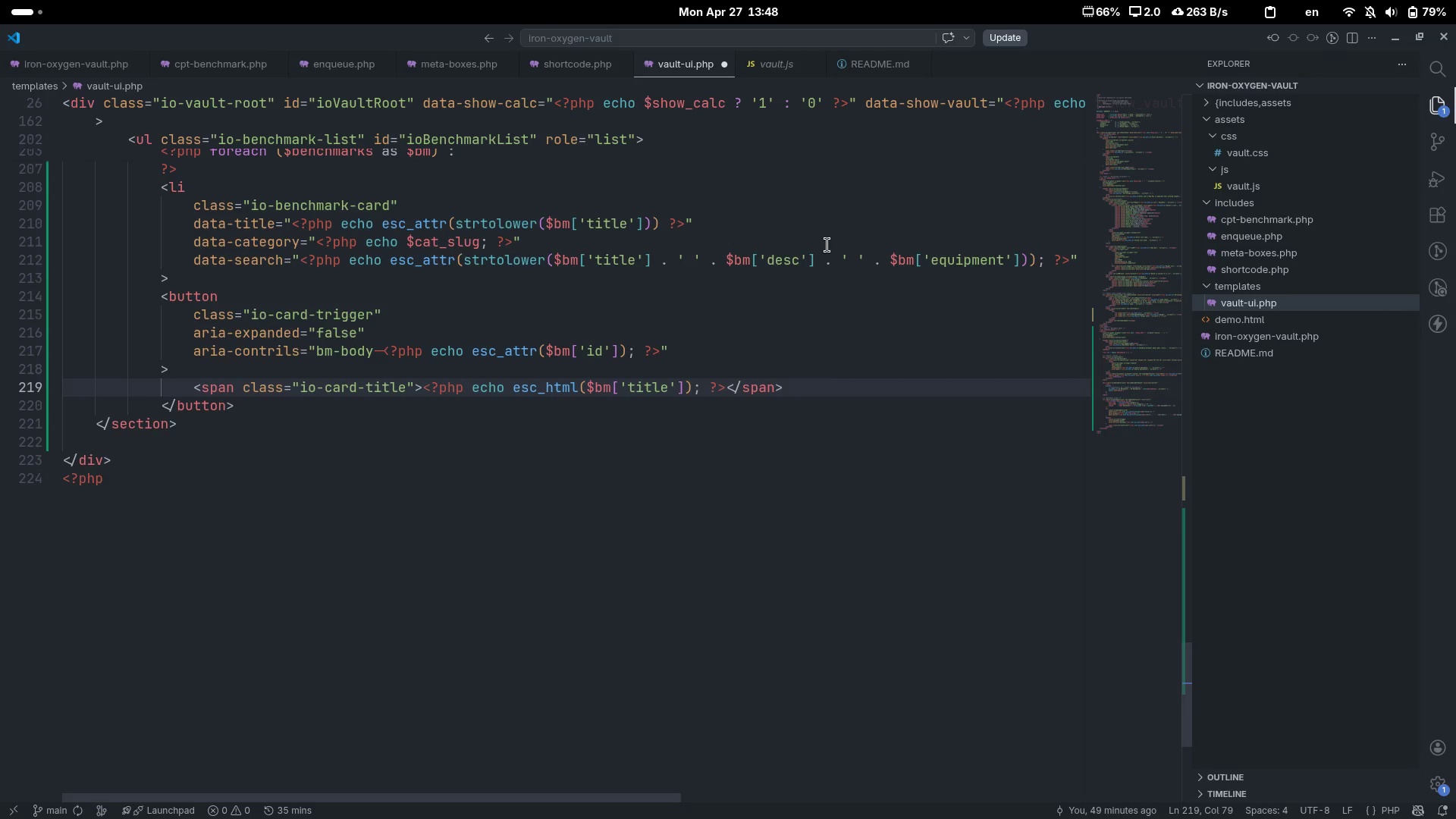 
key(End)
 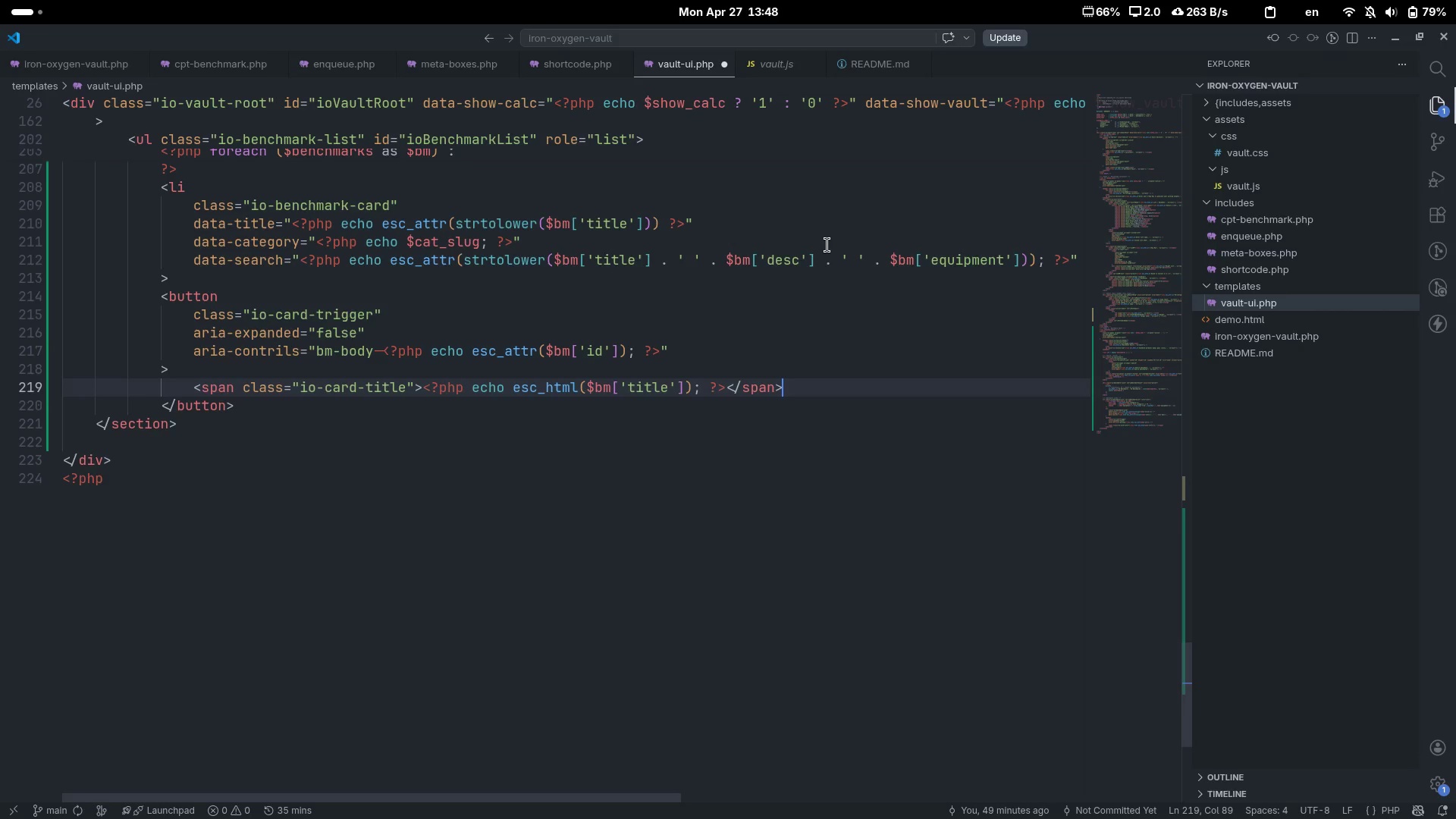 
key(Enter)
 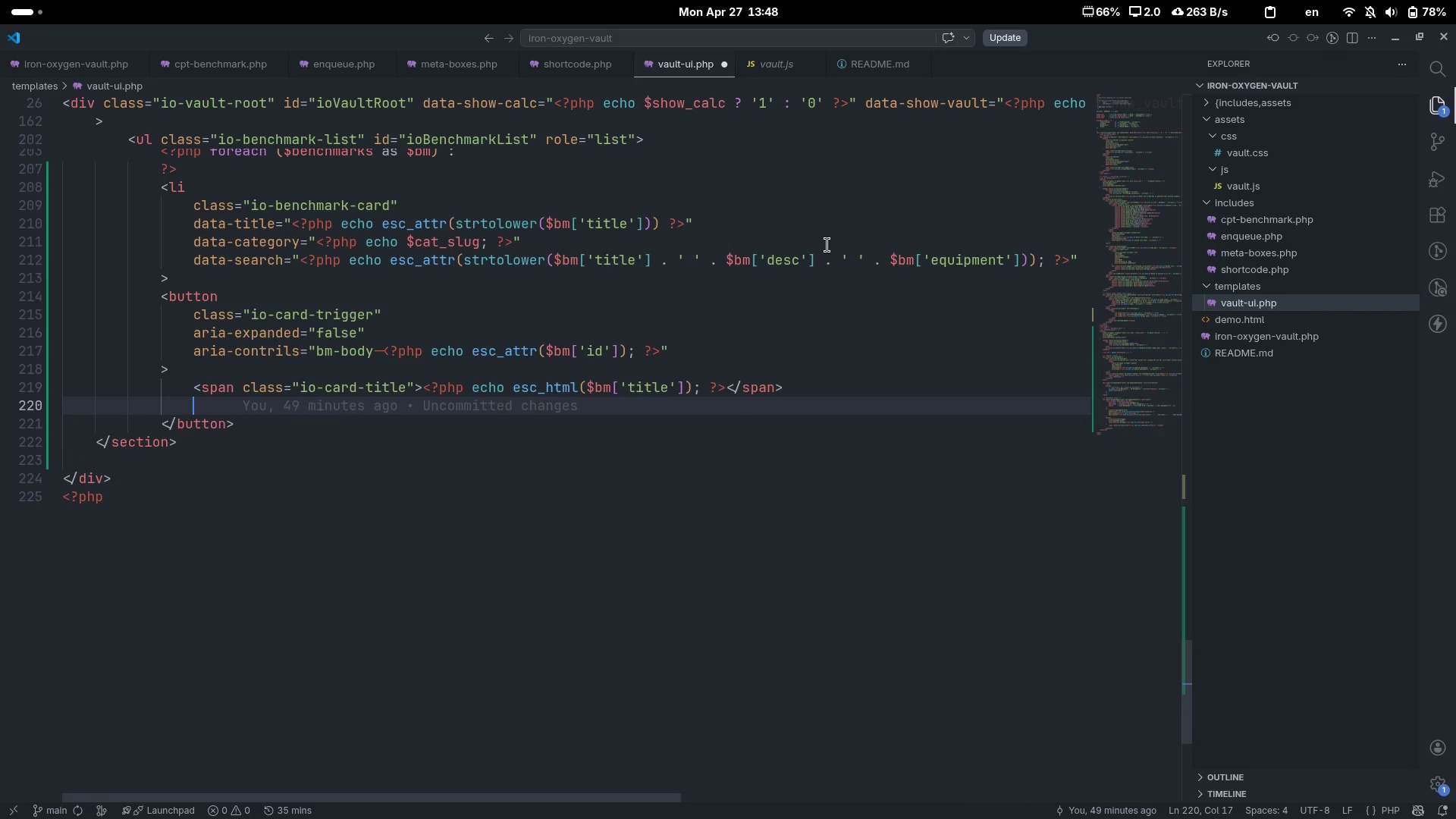 
key(Shift+Comma)
 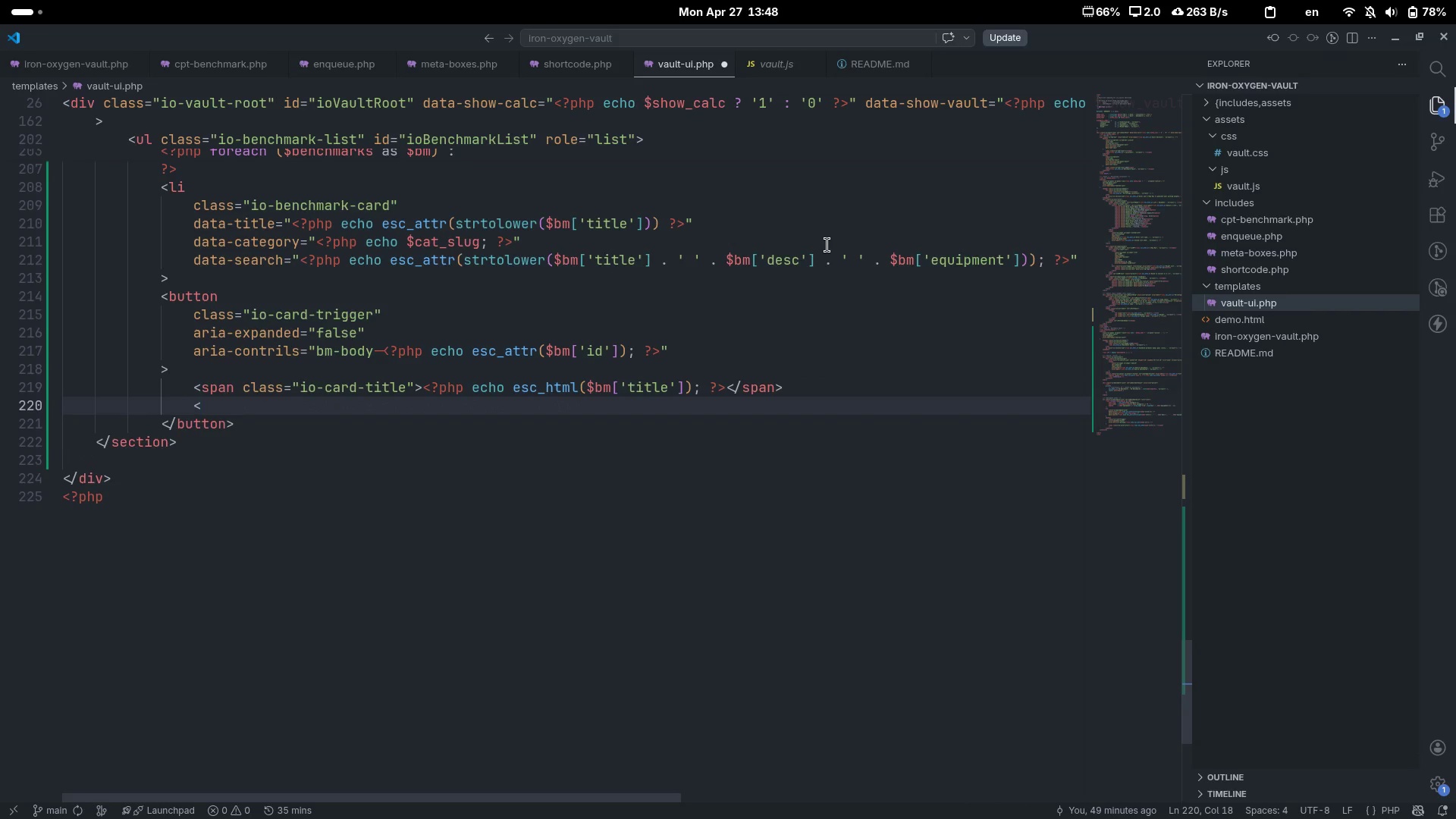 
key(Alt+AltLeft)
 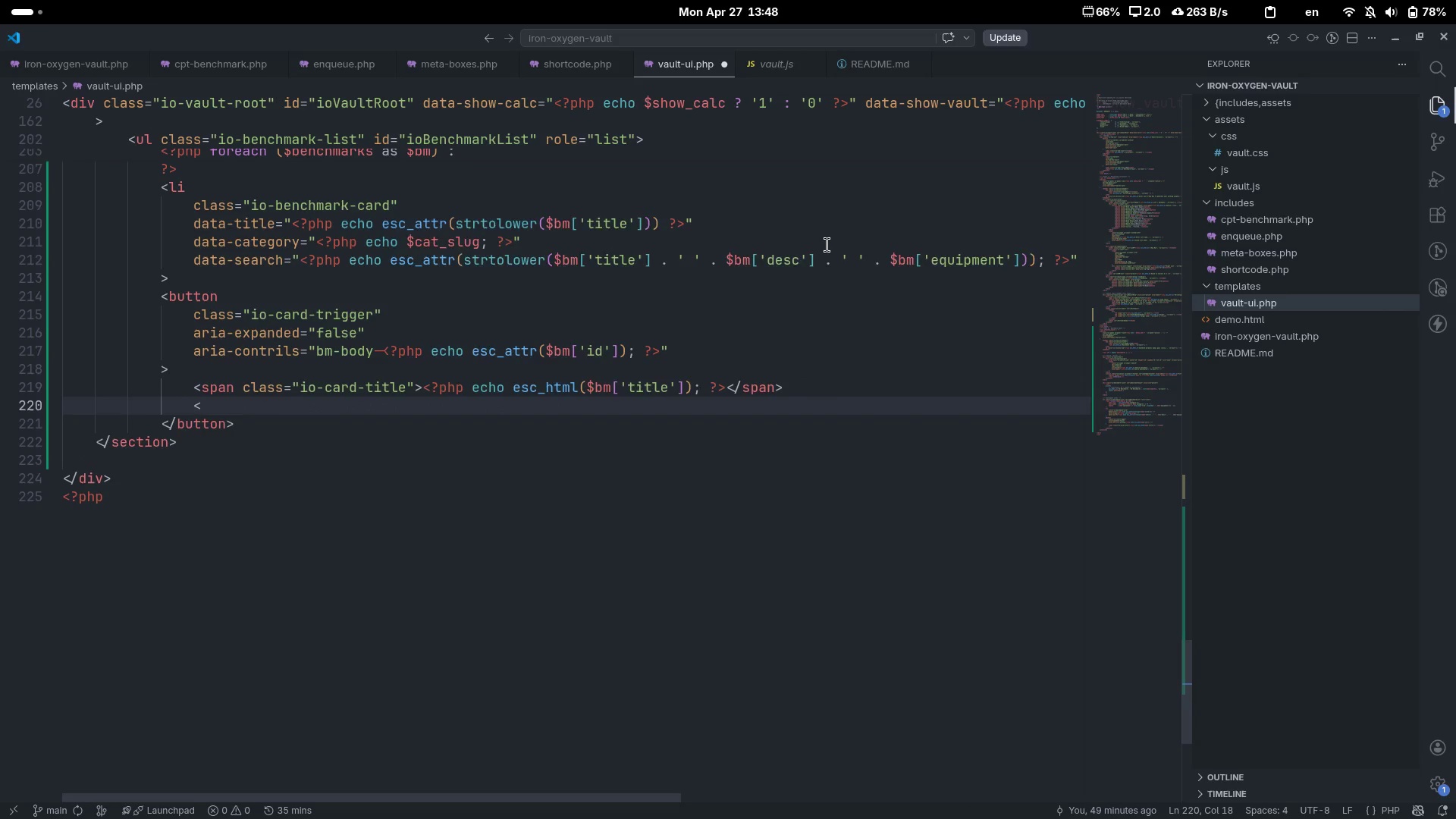 
key(Alt+Tab)